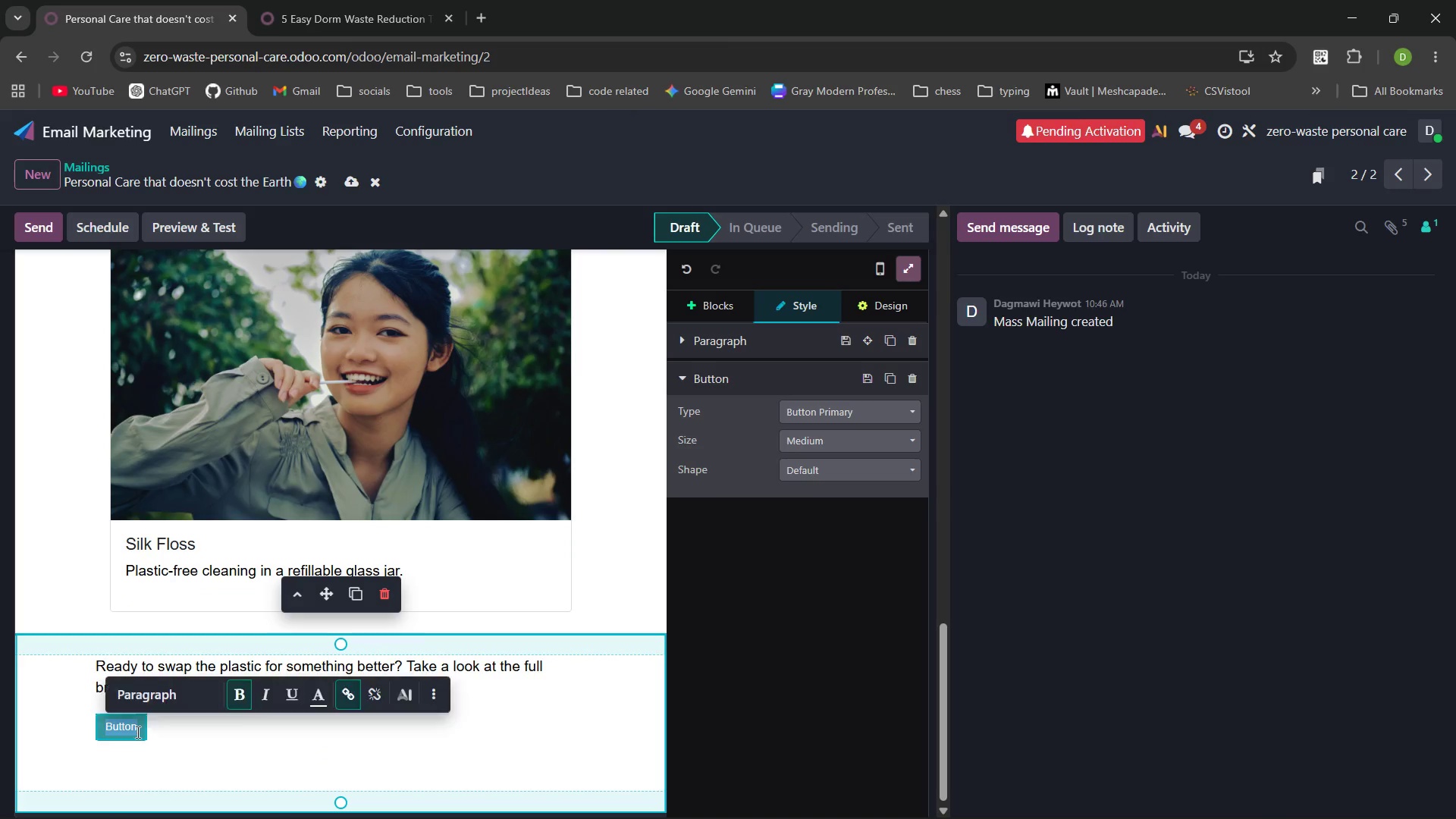 
triple_click([136, 732])
 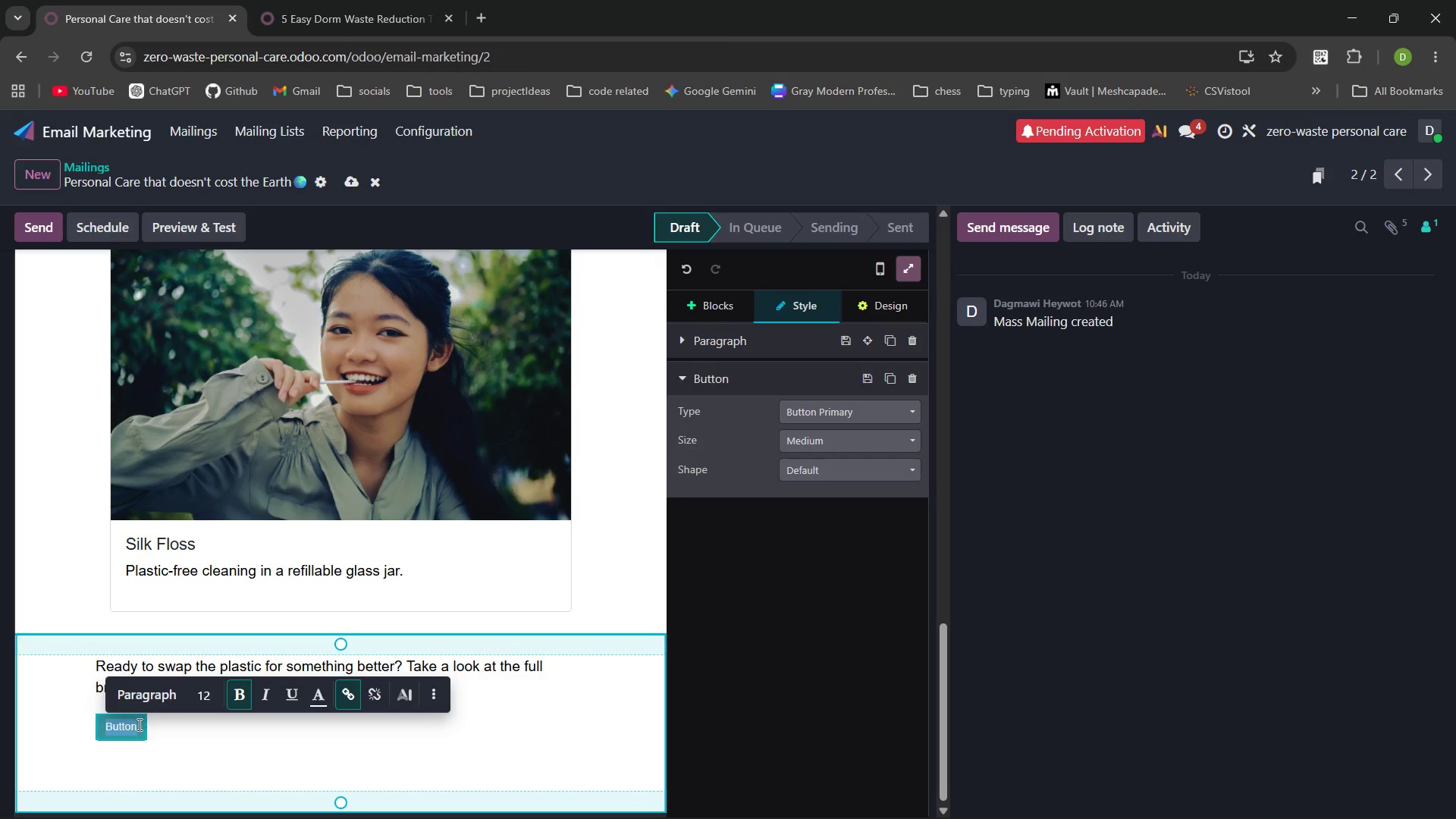 
key(Backspace)
 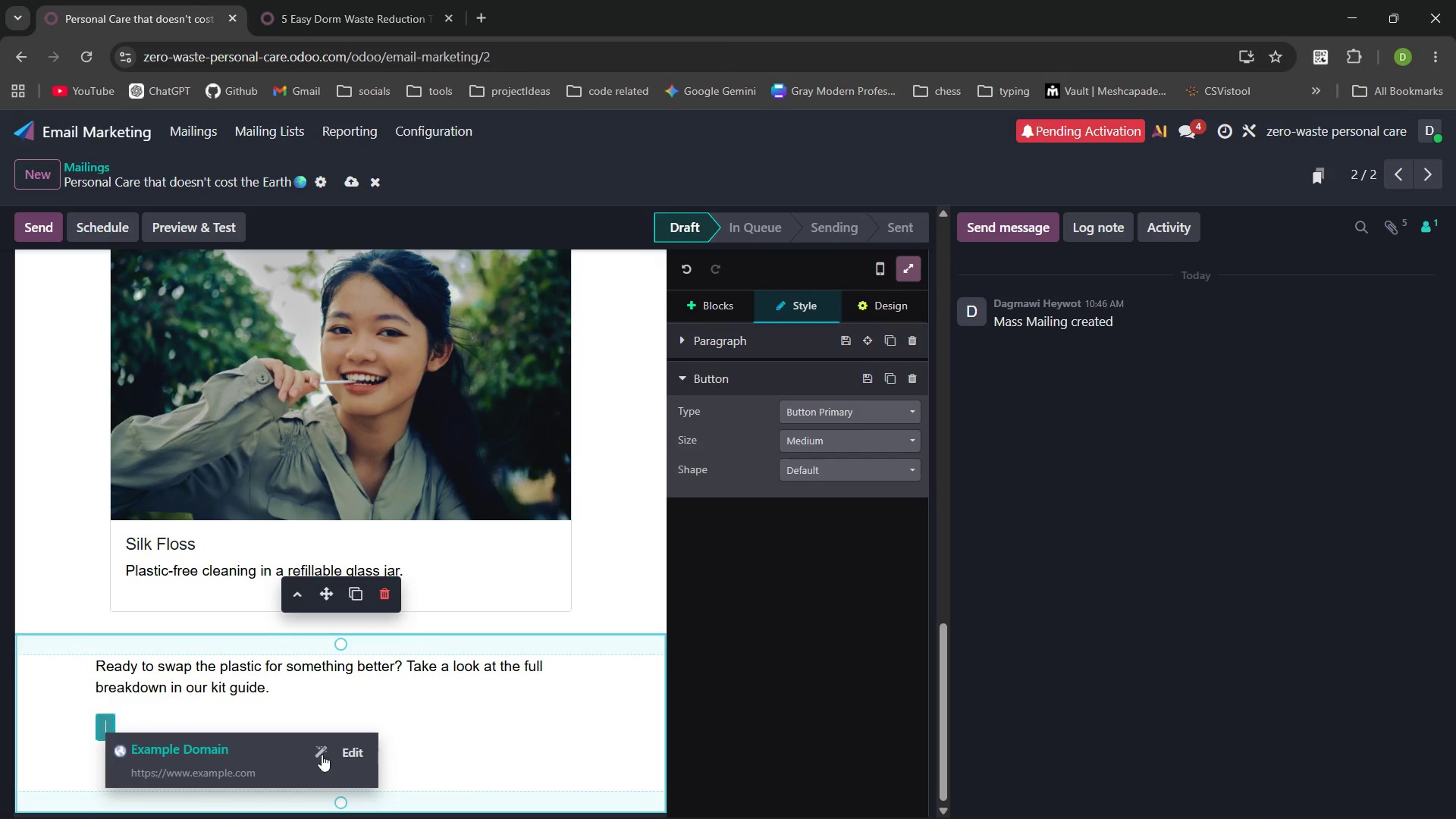 
left_click([347, 756])
 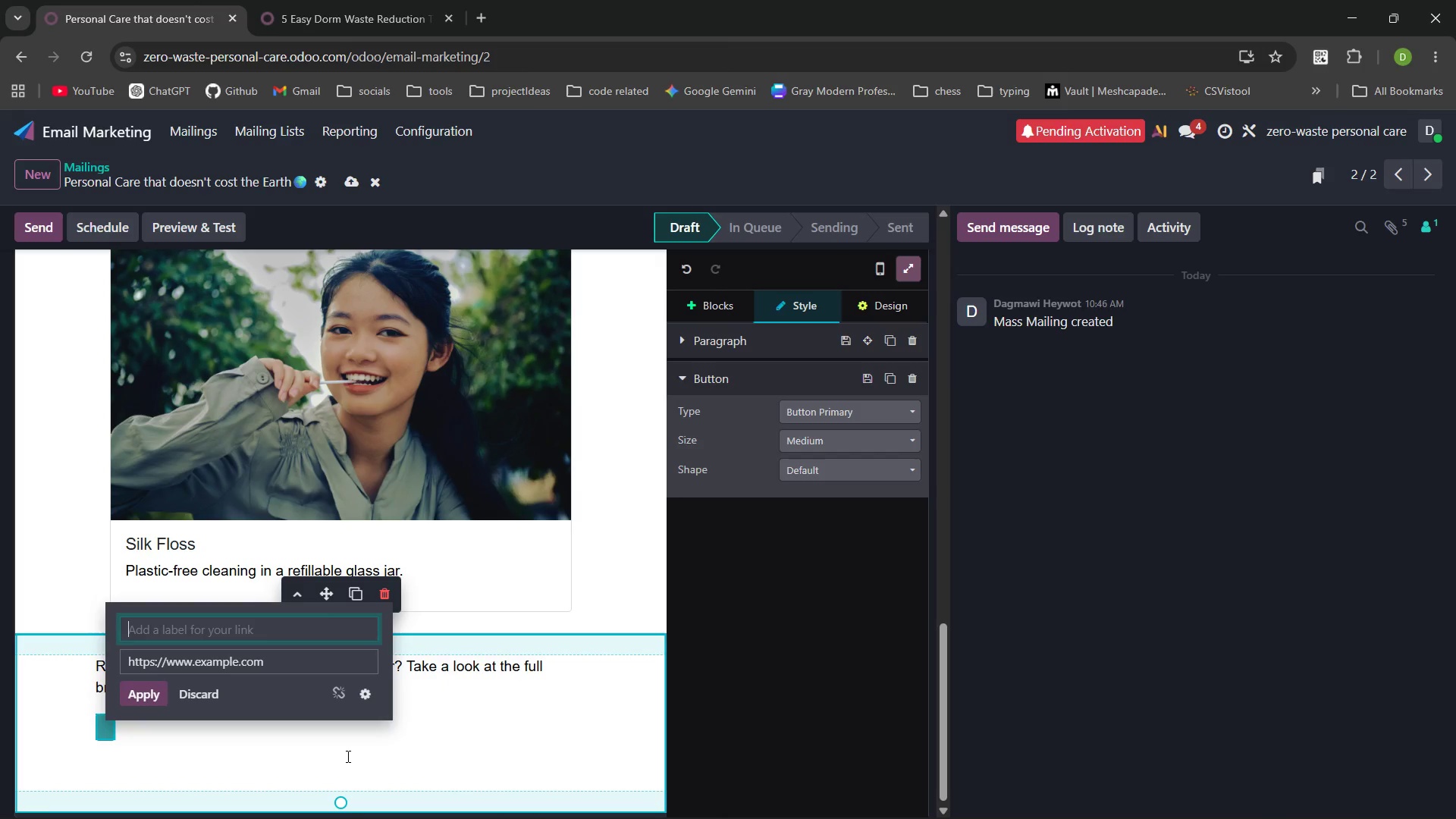 
type(Explore The Bathroom Kit)
 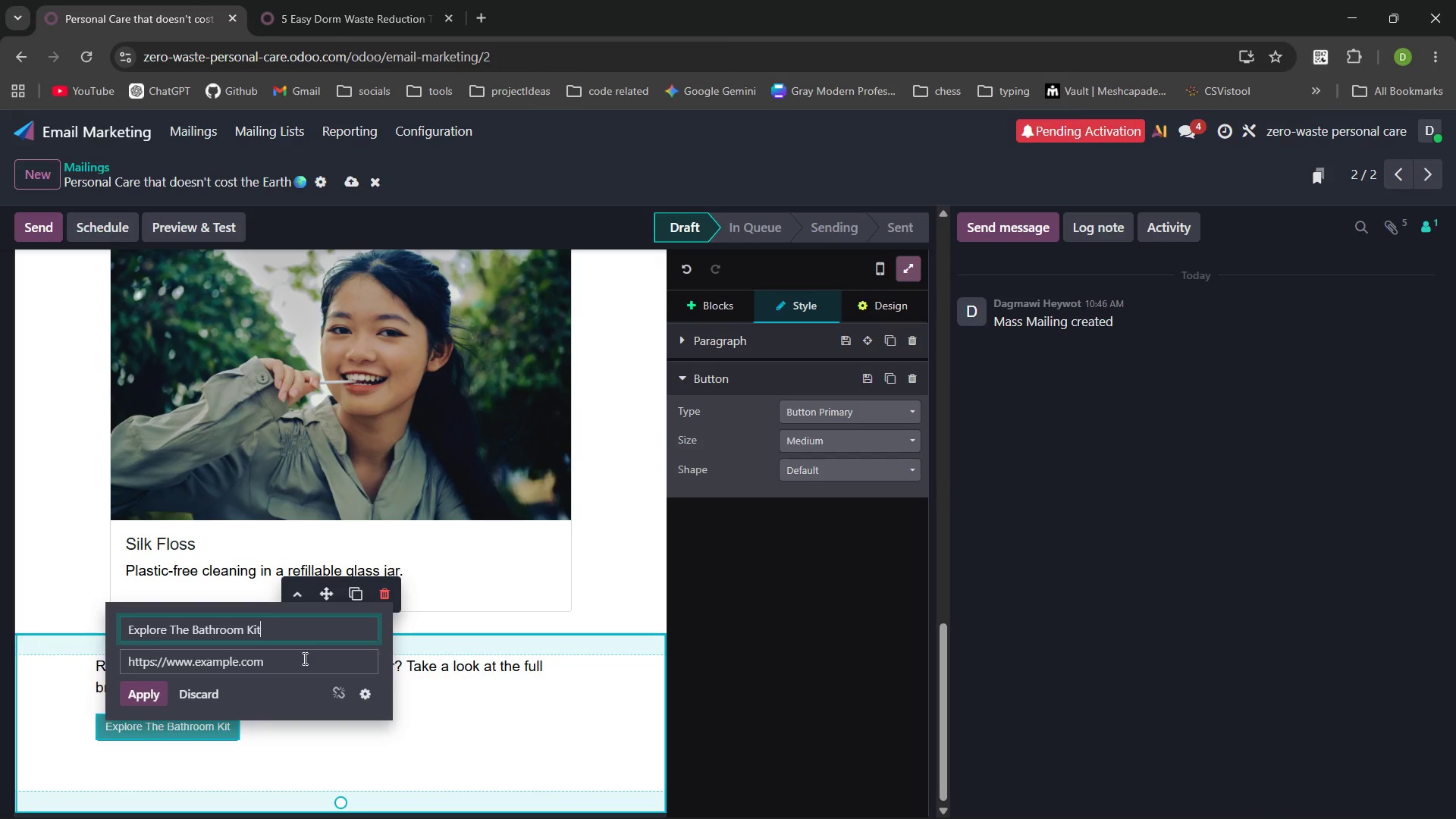 
left_click([368, 0])
 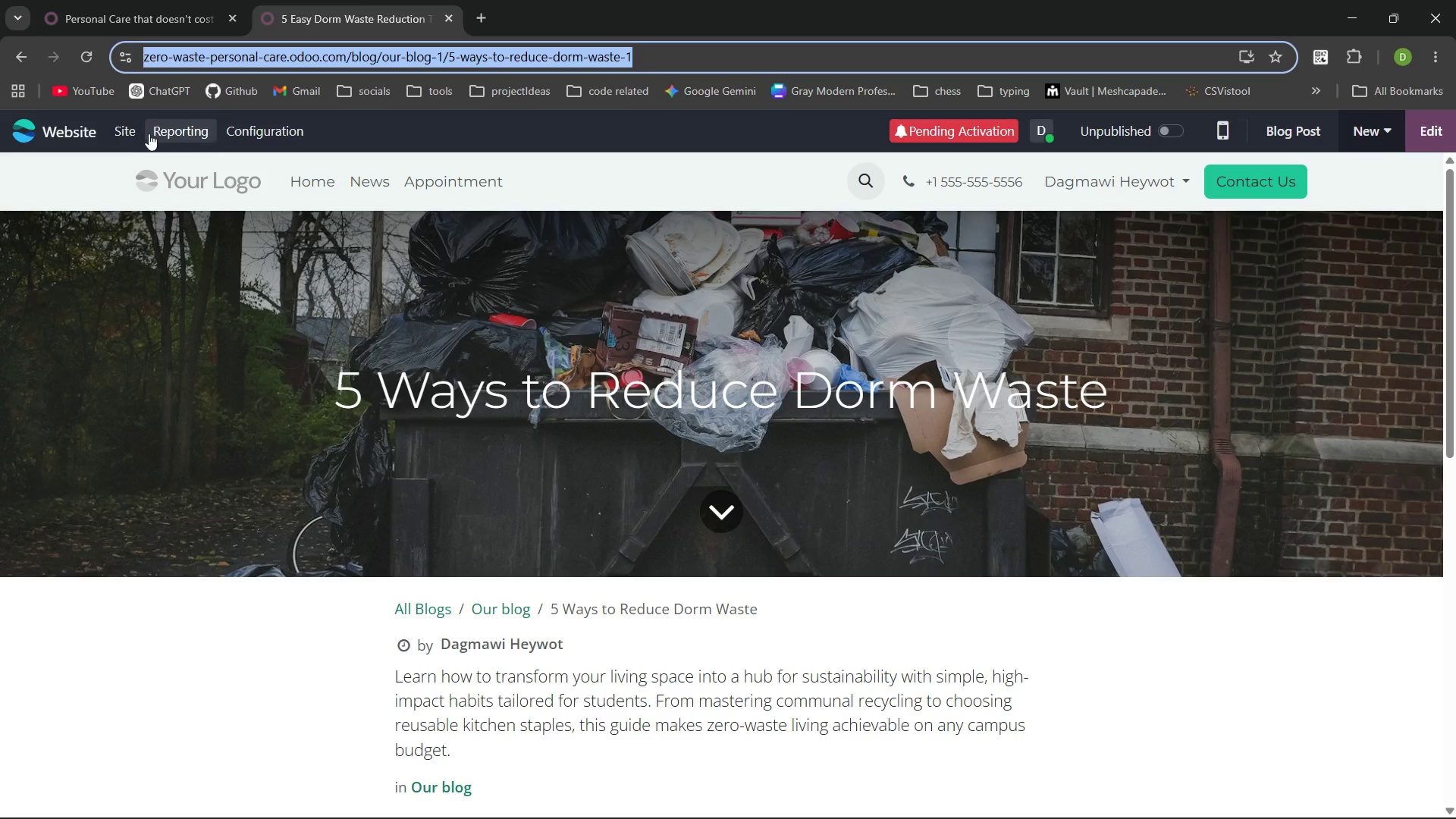 
left_click([139, 133])
 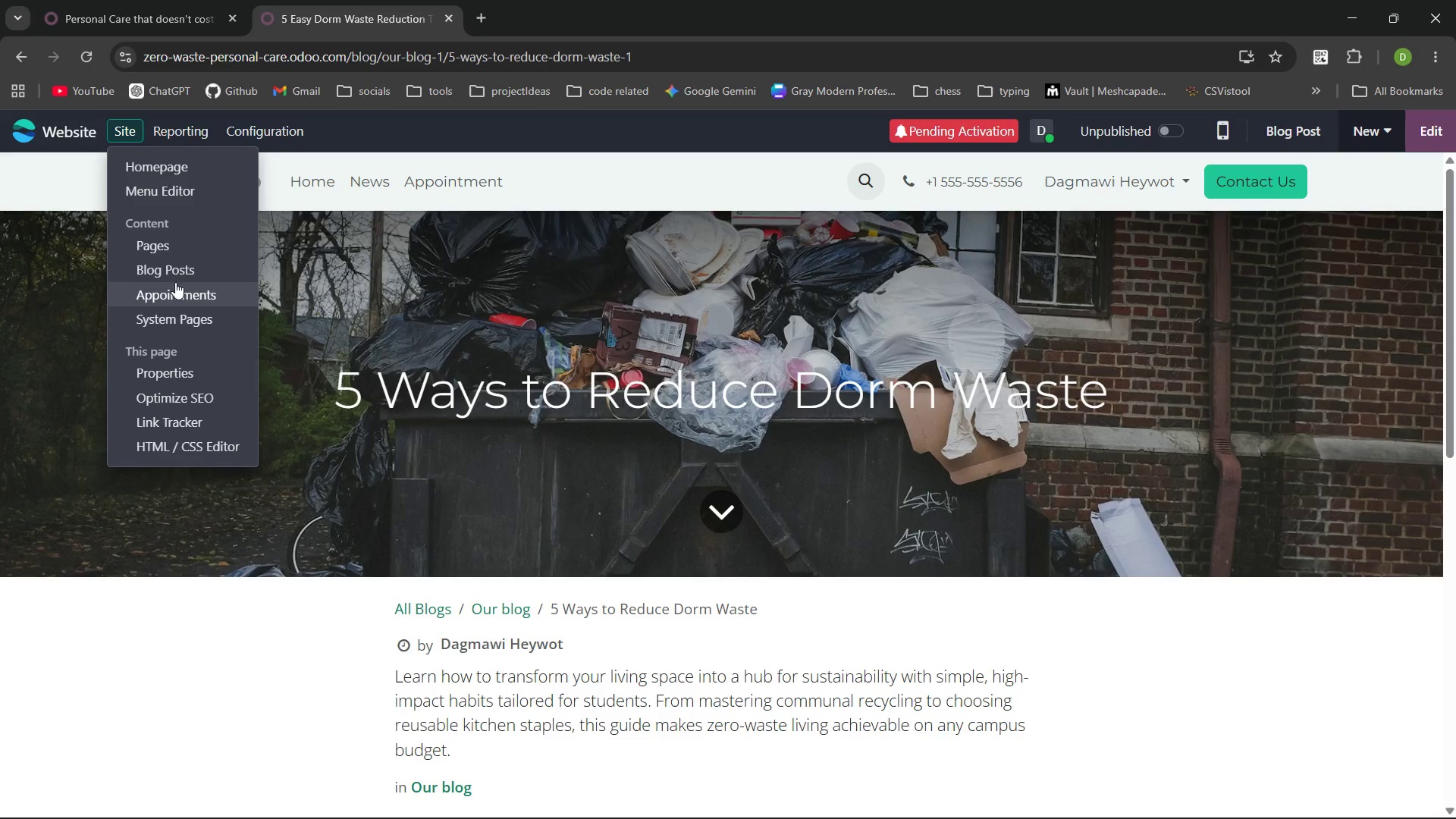 
left_click([175, 268])
 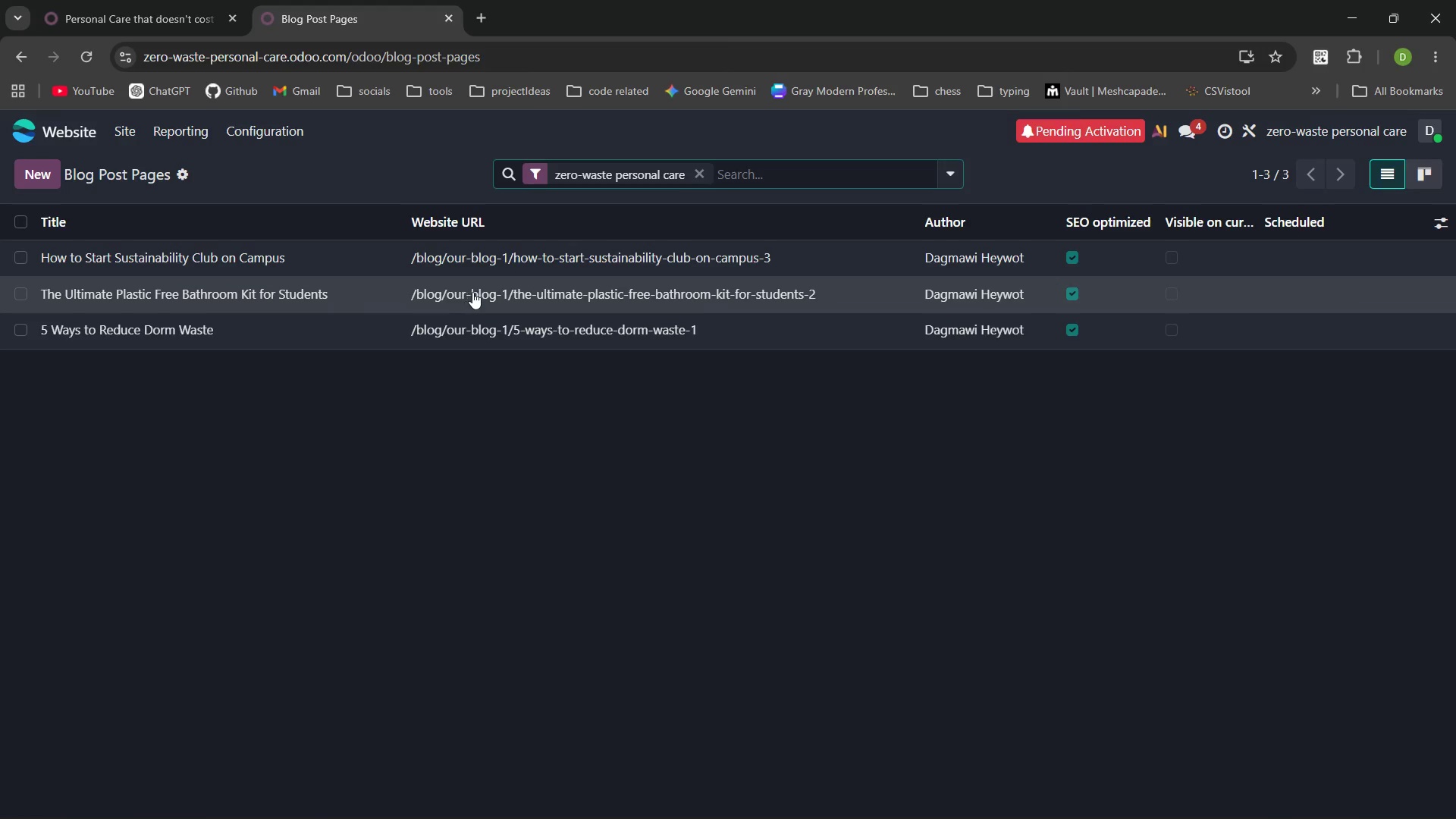 
left_click([474, 292])
 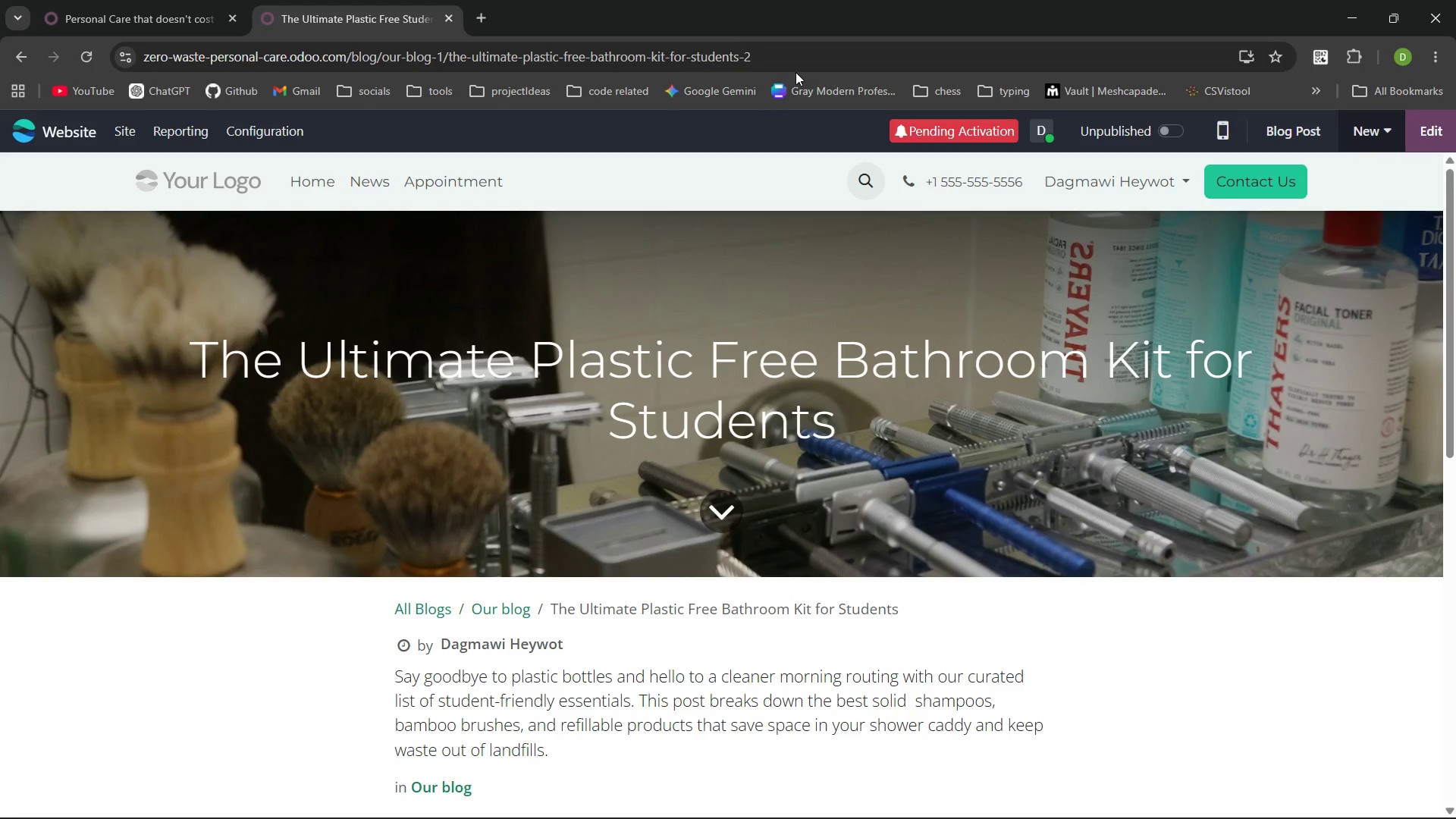 
left_click_drag(start_coordinate=[773, 57], to_coordinate=[128, 80])
 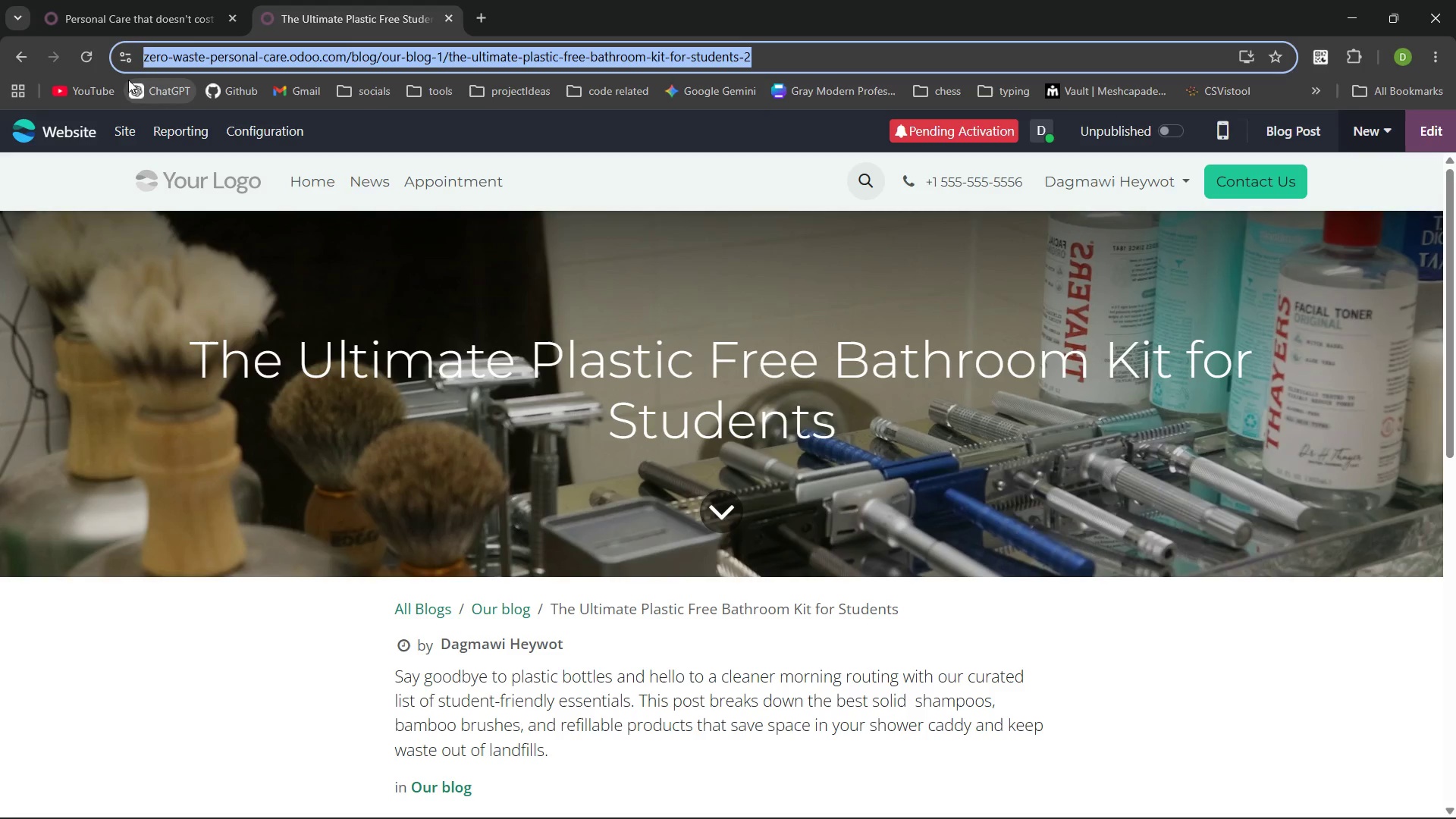 
hold_key(key=C, duration=0.33)
 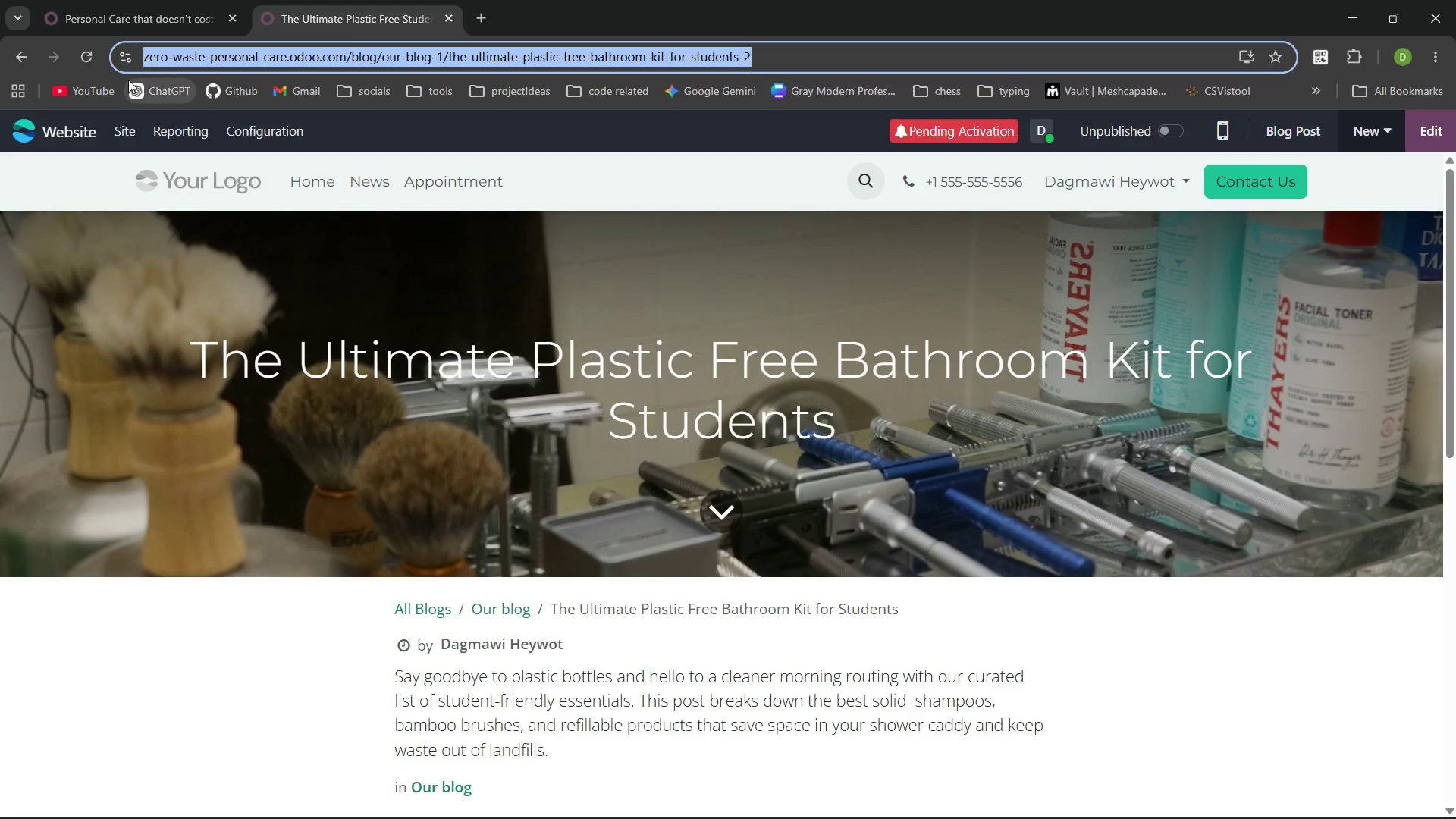 
key(Control+C)
 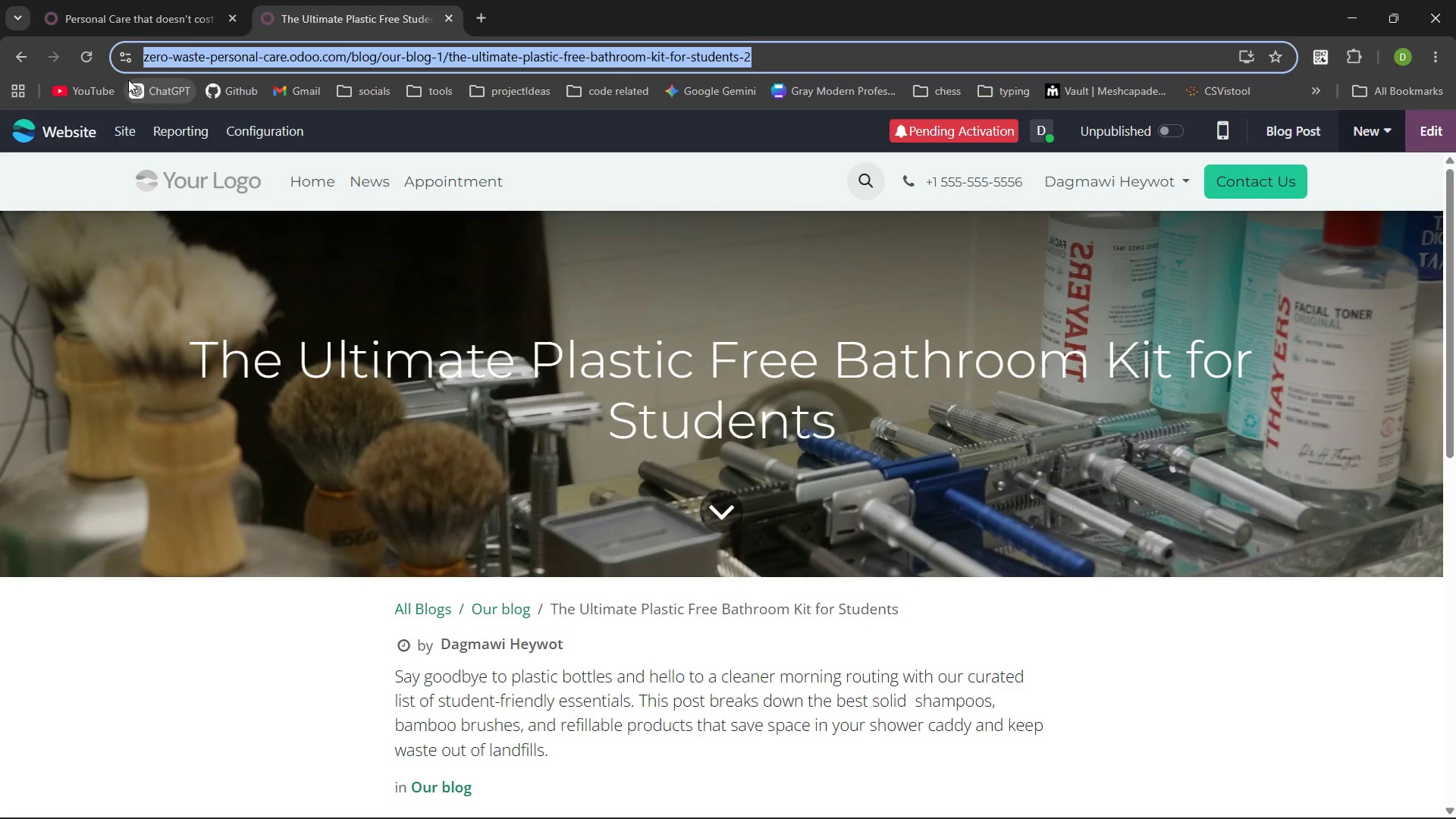 
key(Control+C)
 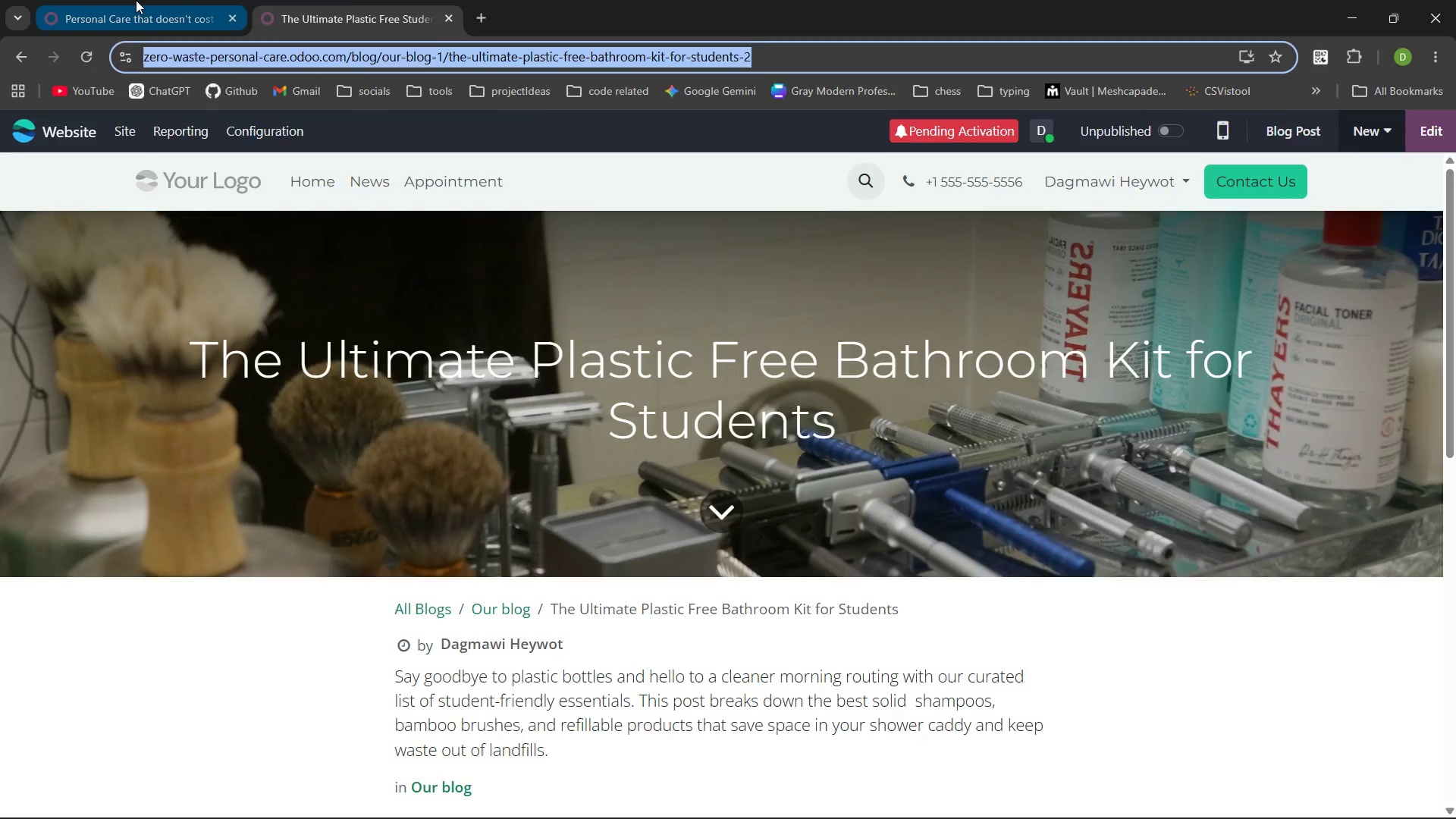 
left_click([136, 0])
 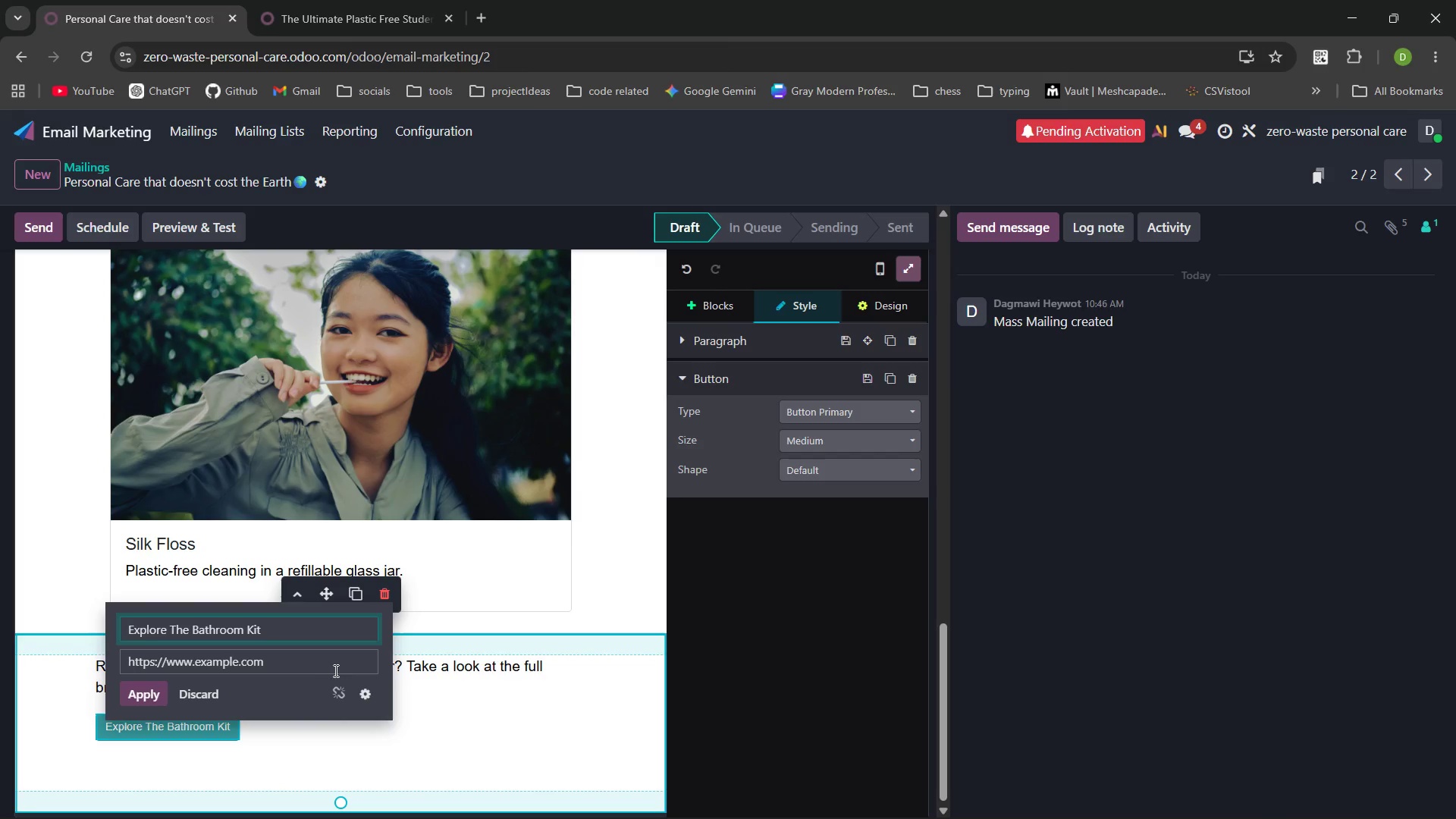 
left_click_drag(start_coordinate=[318, 659], to_coordinate=[133, 651])
 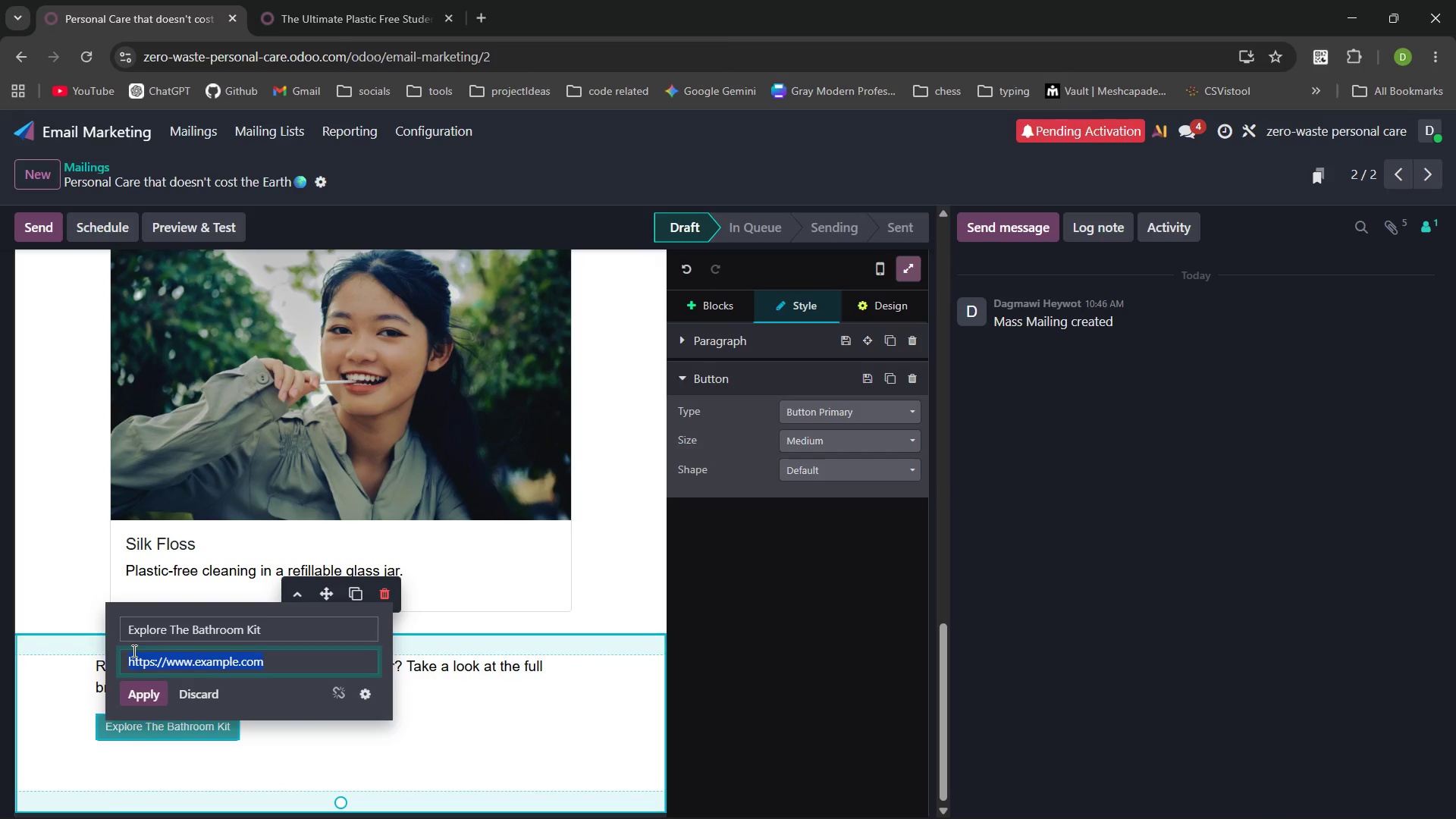 
key(Backspace)
 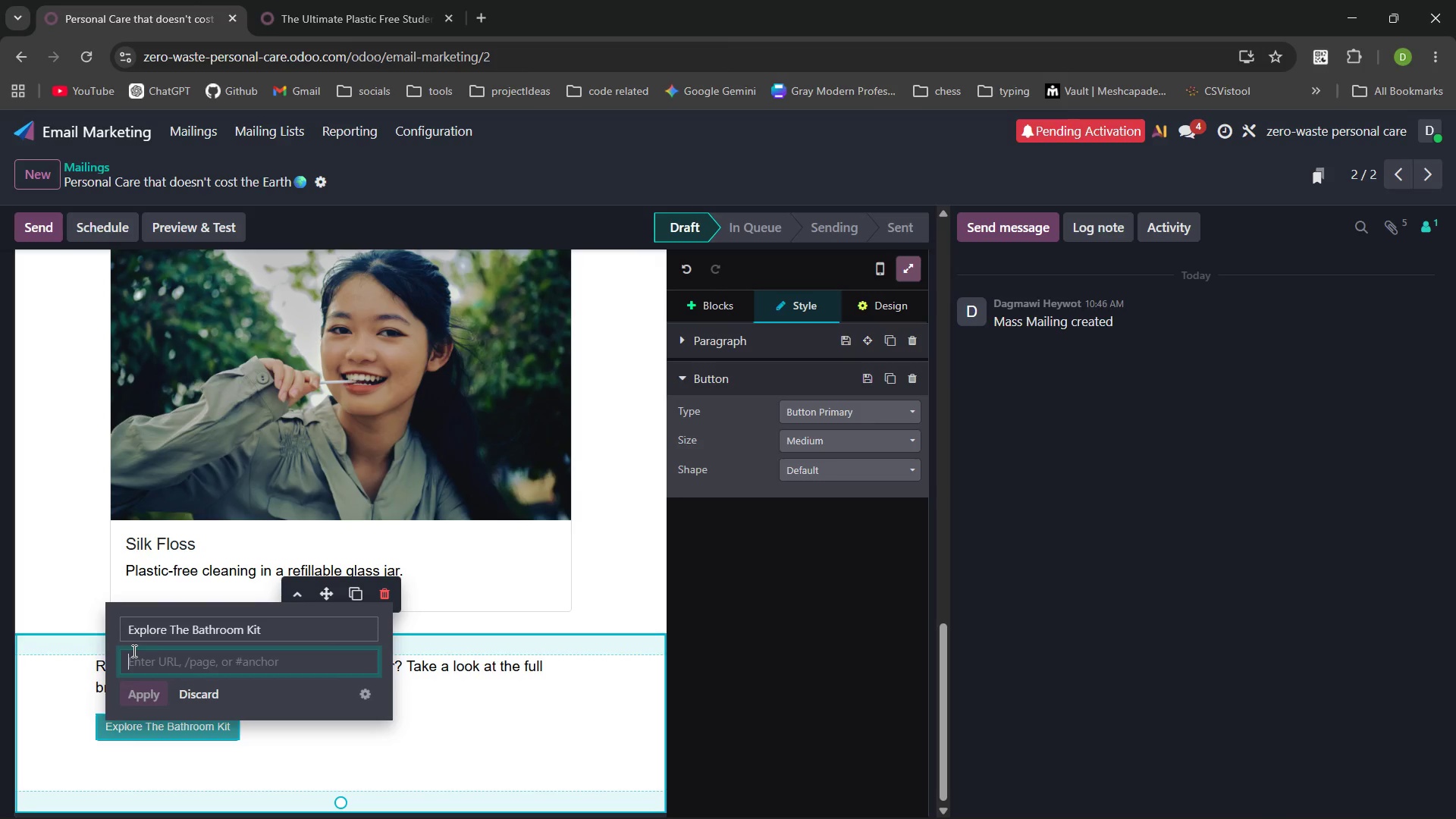 
key(Control+ControlLeft)
 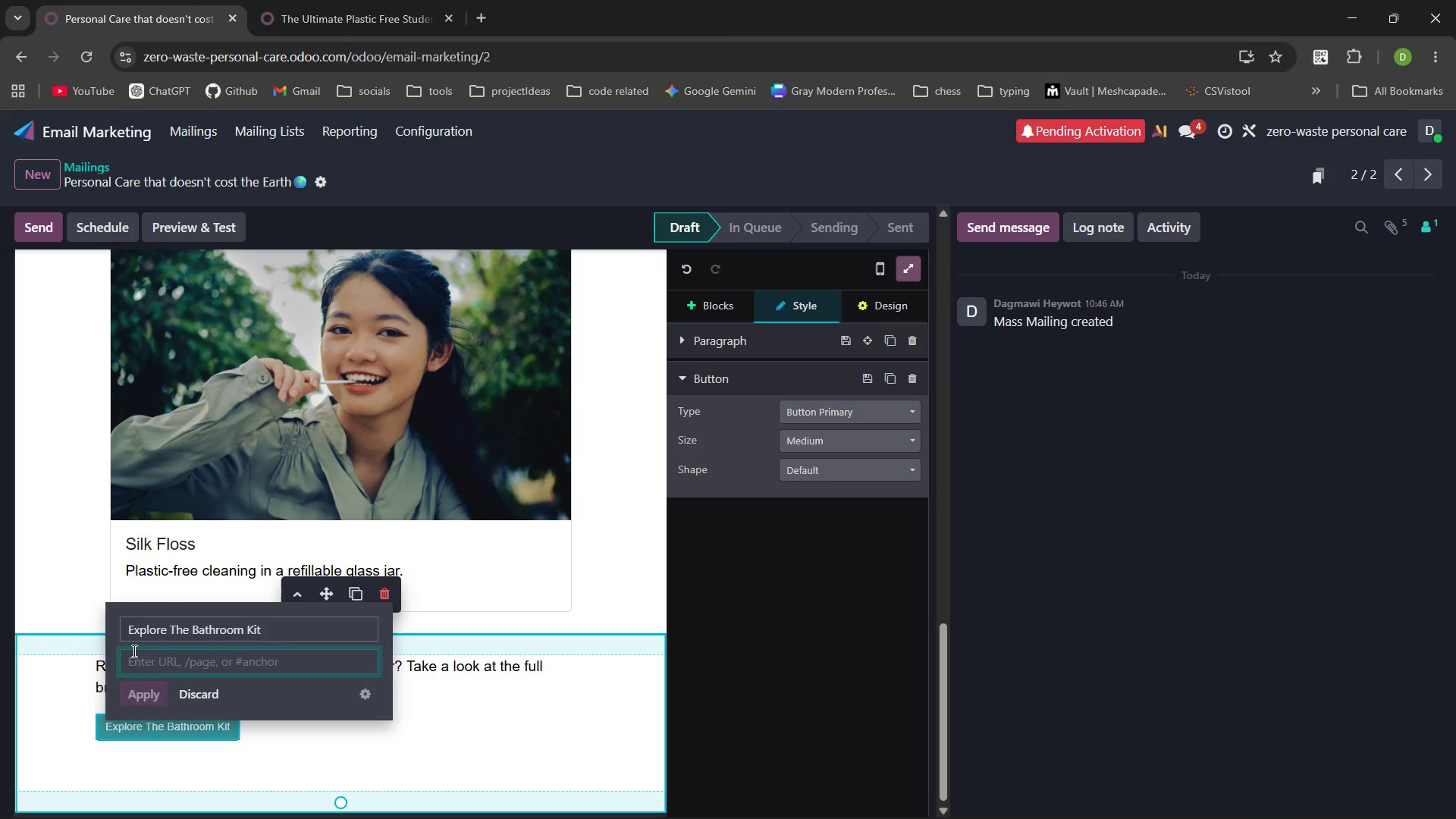 
key(Control+V)
 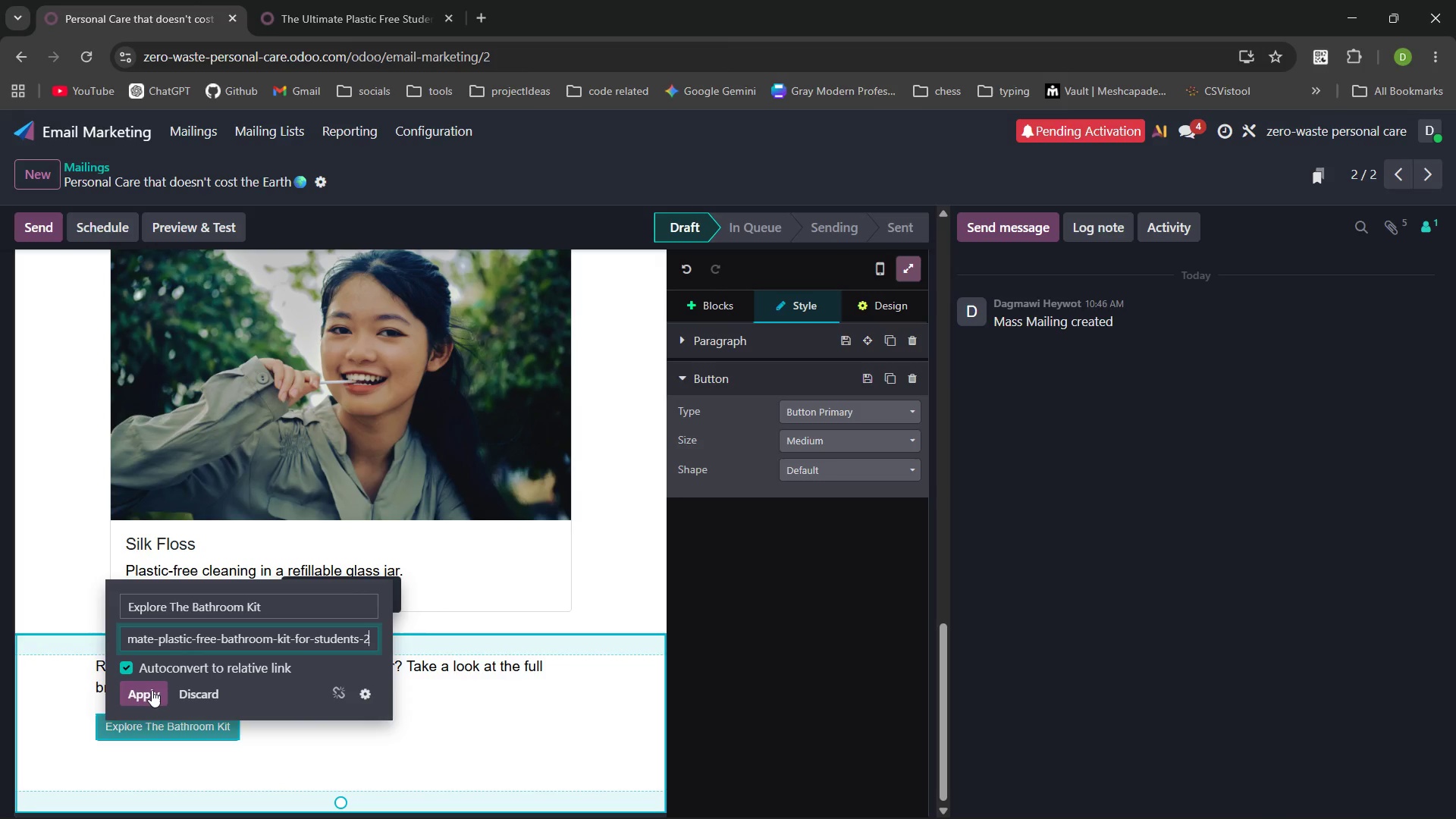 
wait(9.36)
 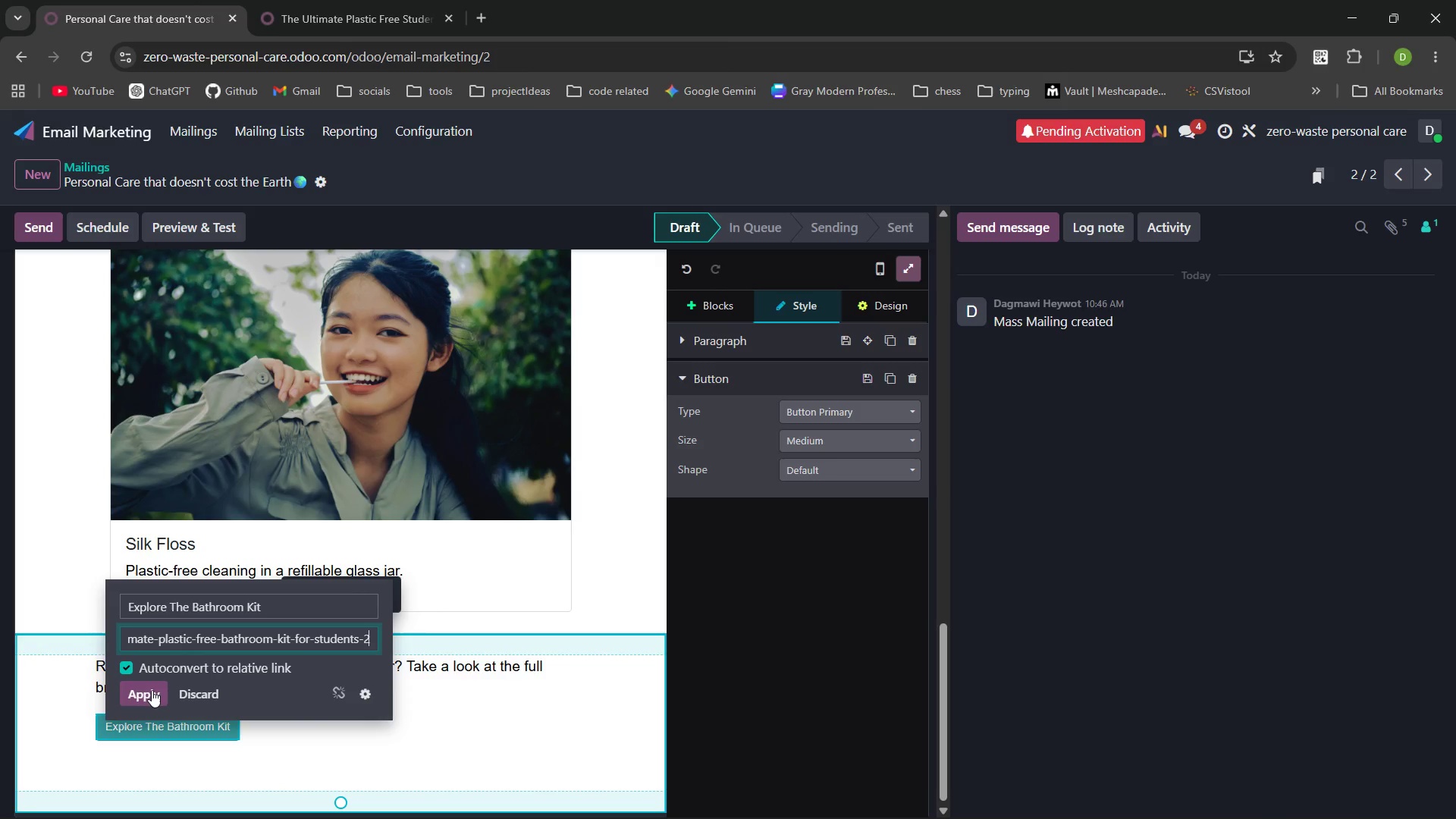 
left_click([152, 690])
 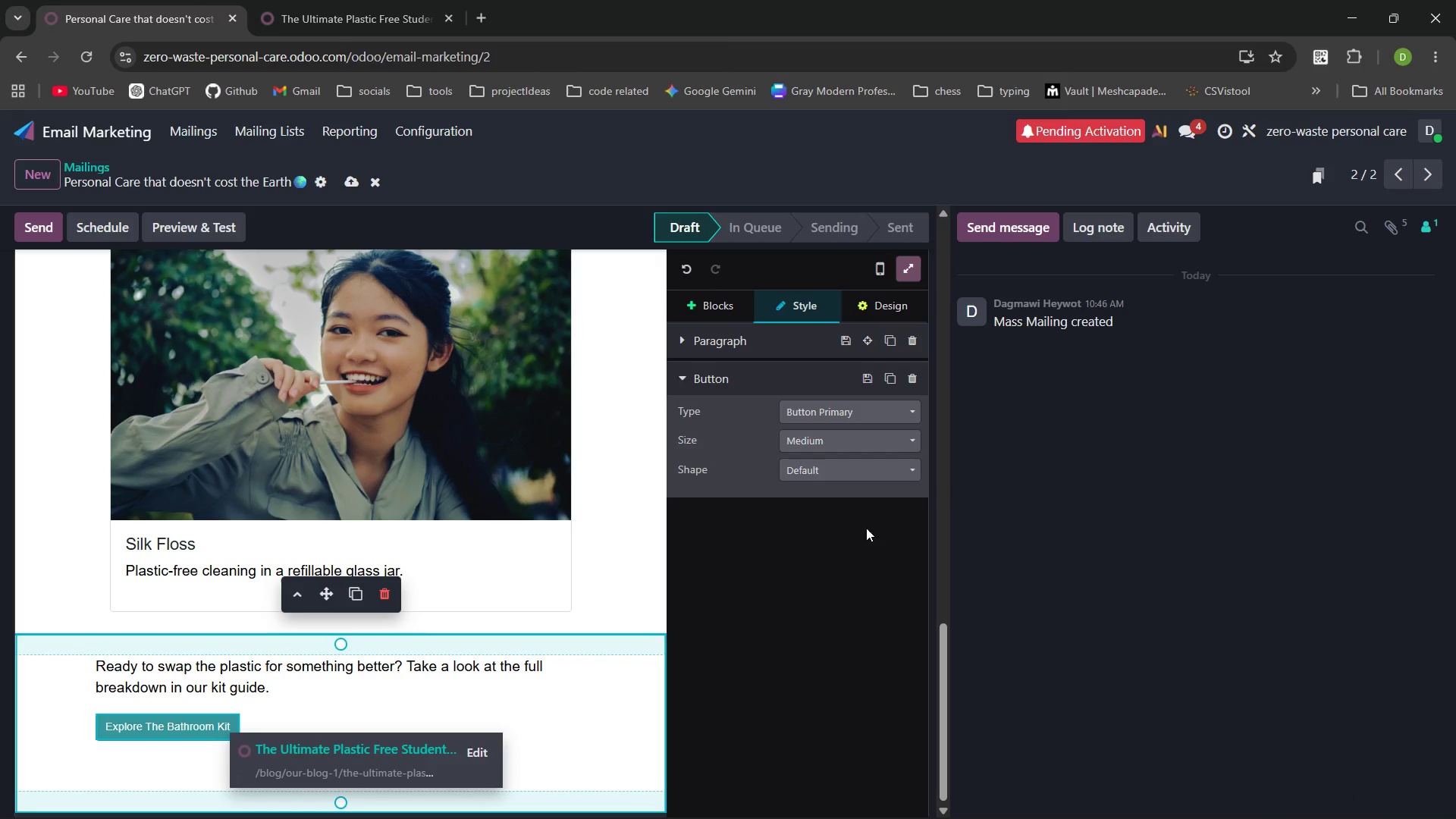 
left_click([871, 443])
 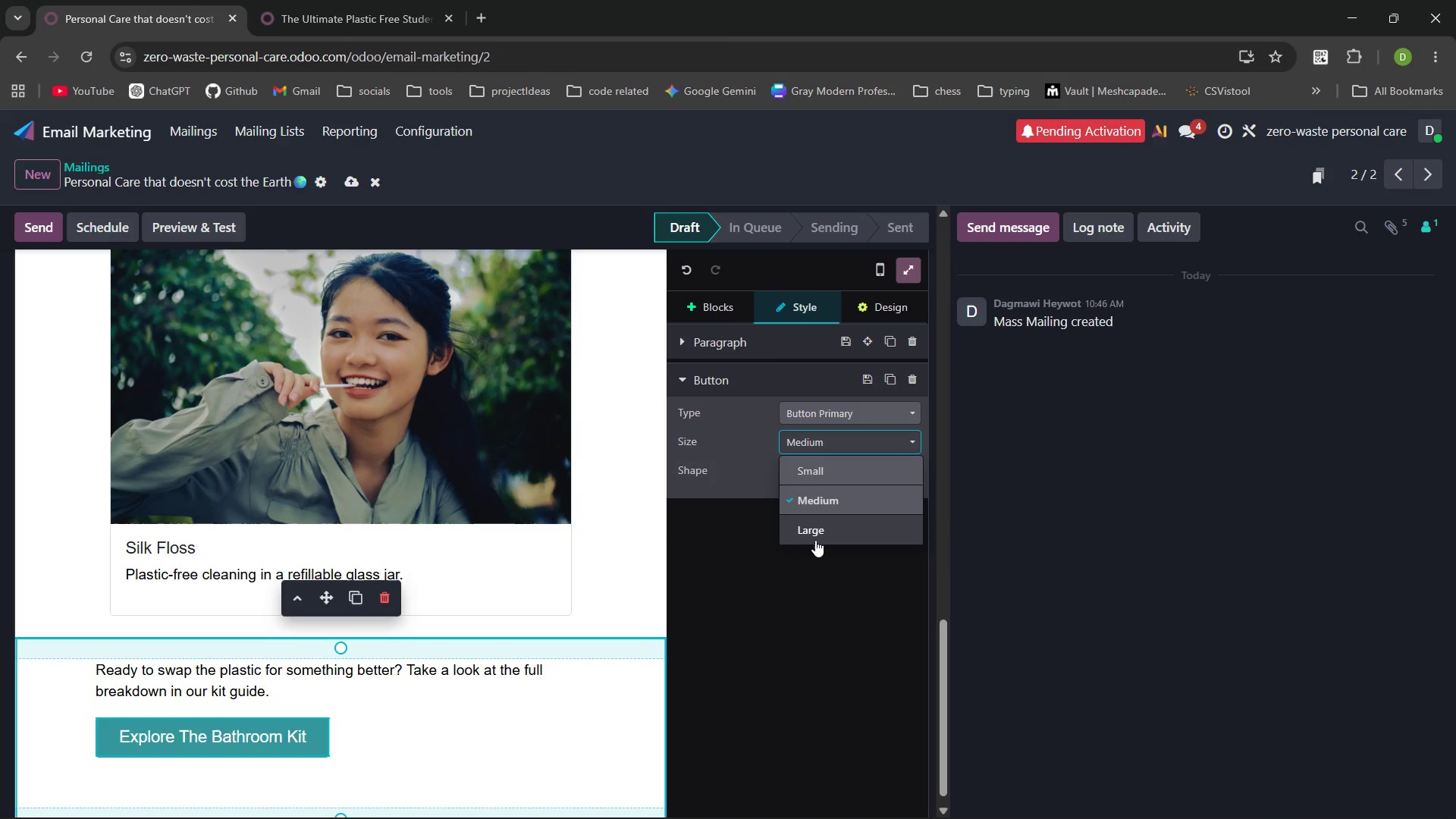 
left_click([814, 529])
 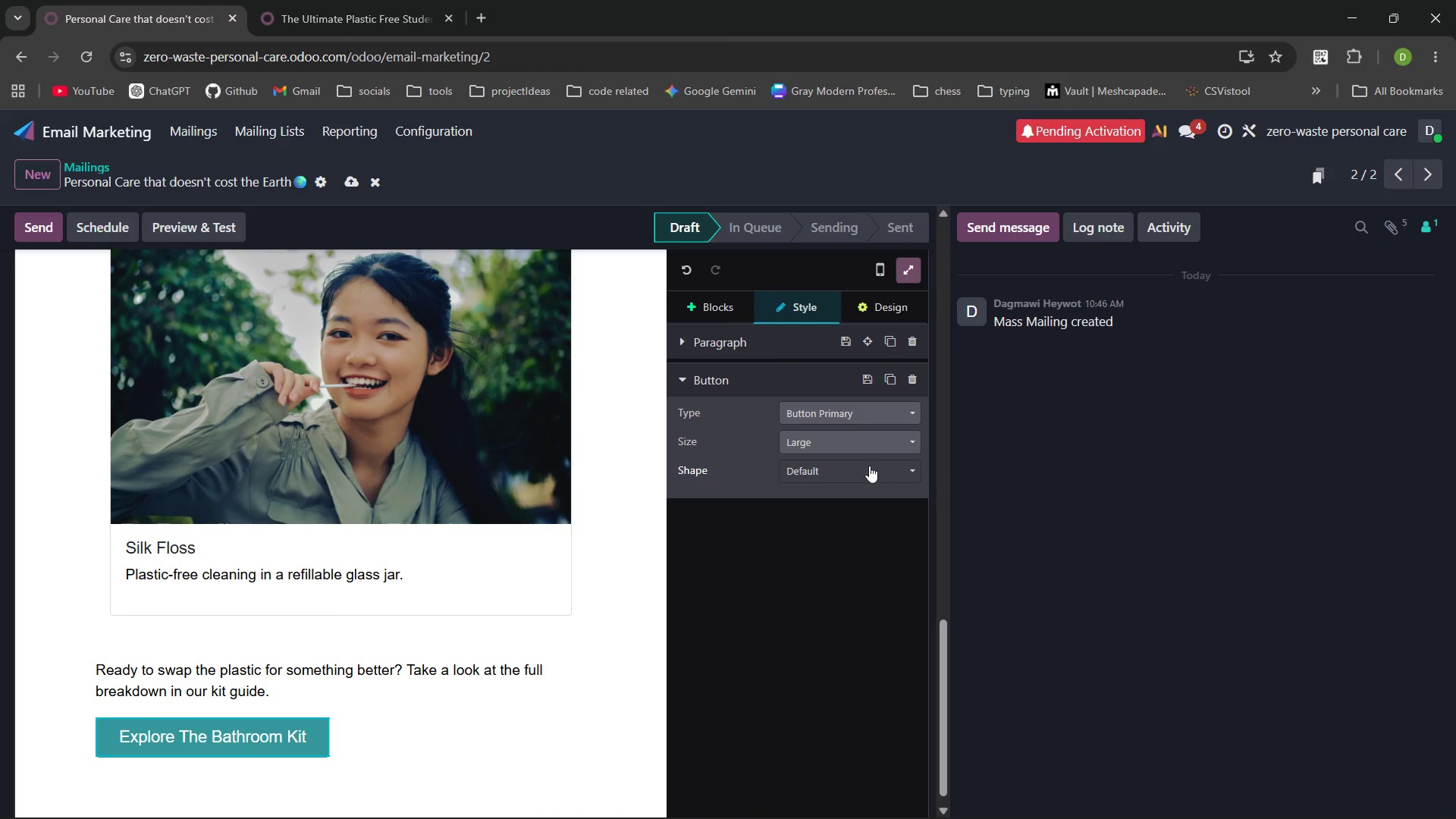 
left_click([869, 466])
 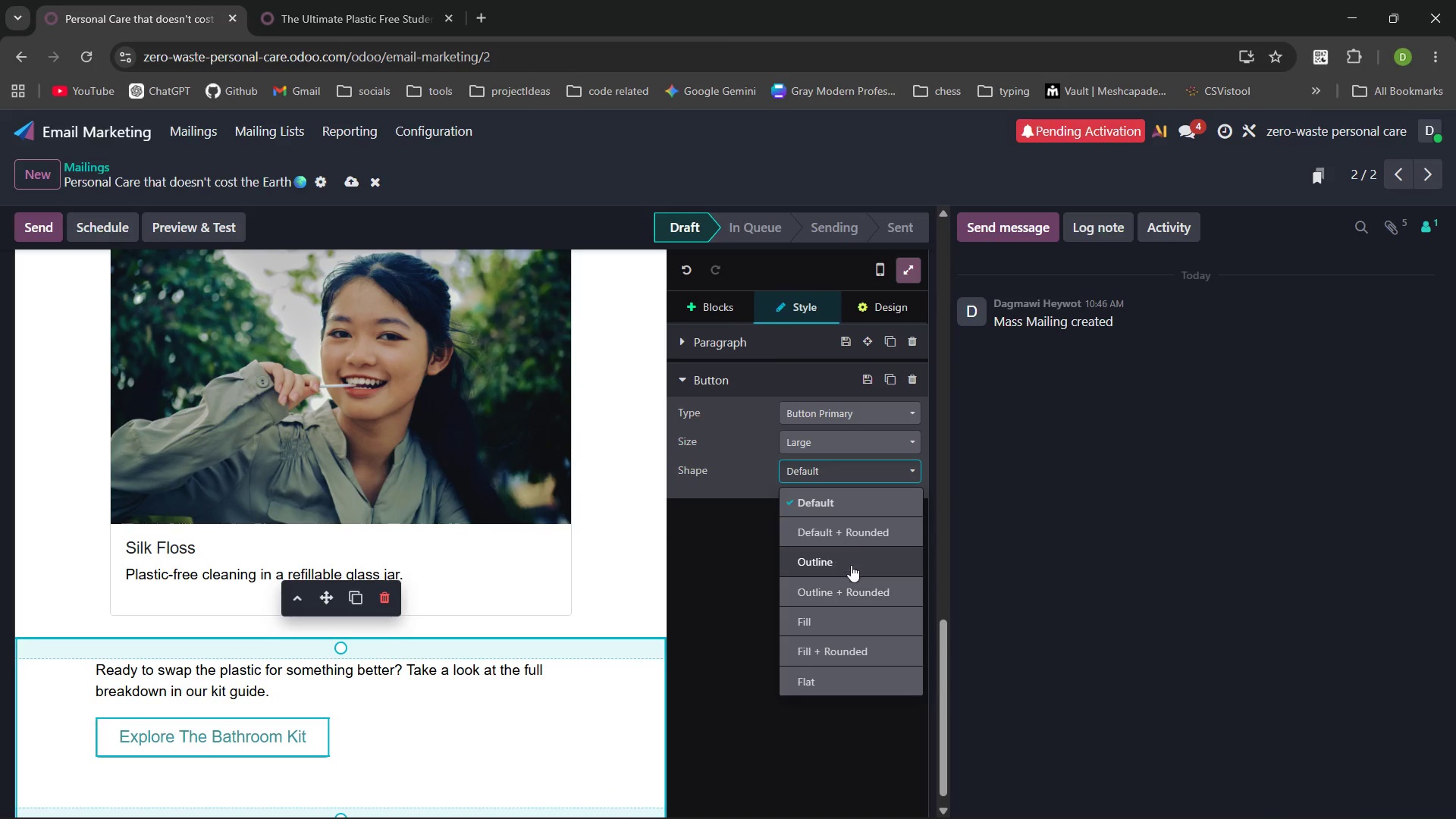 
left_click([855, 529])
 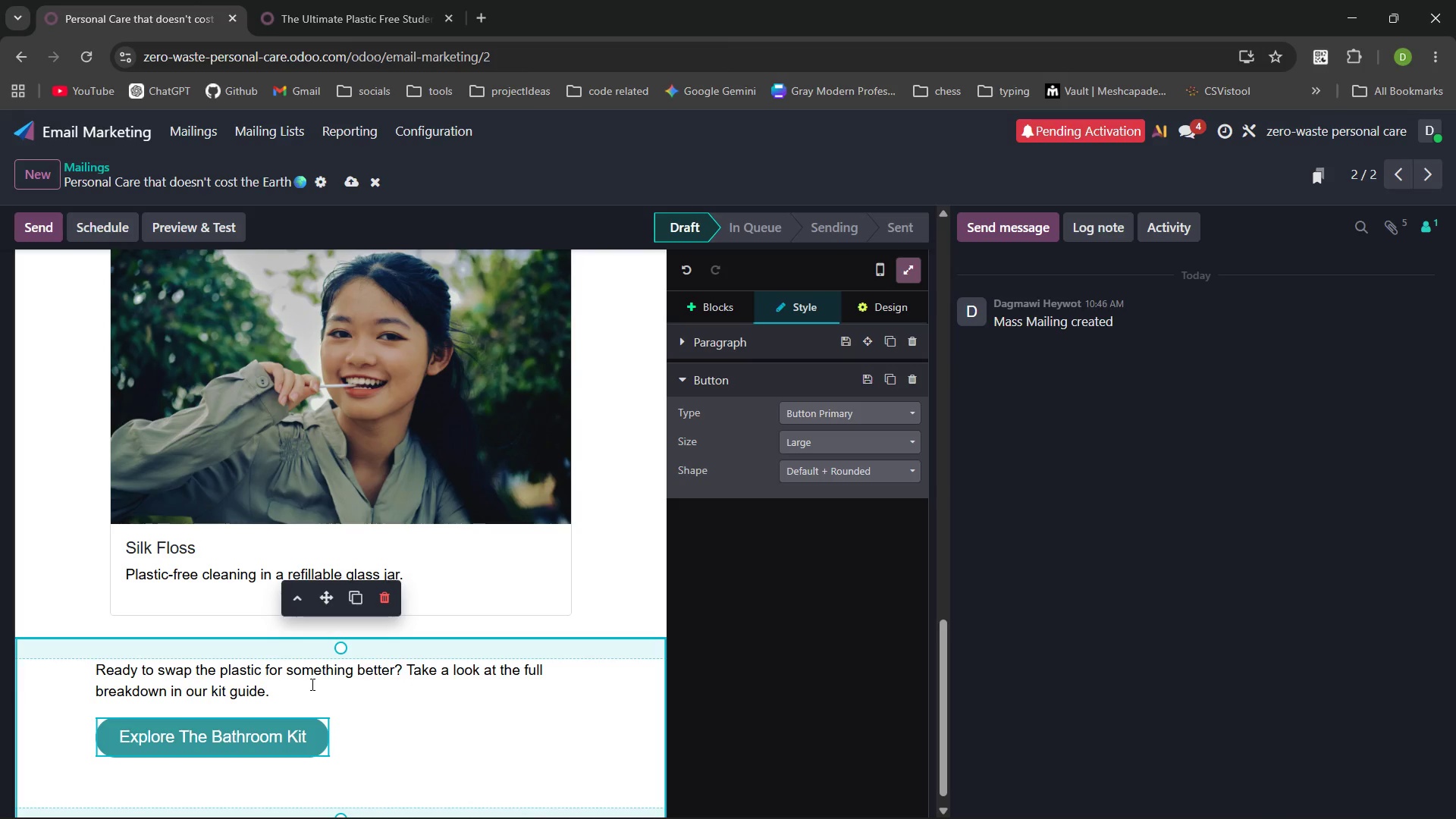 
wait(7.53)
 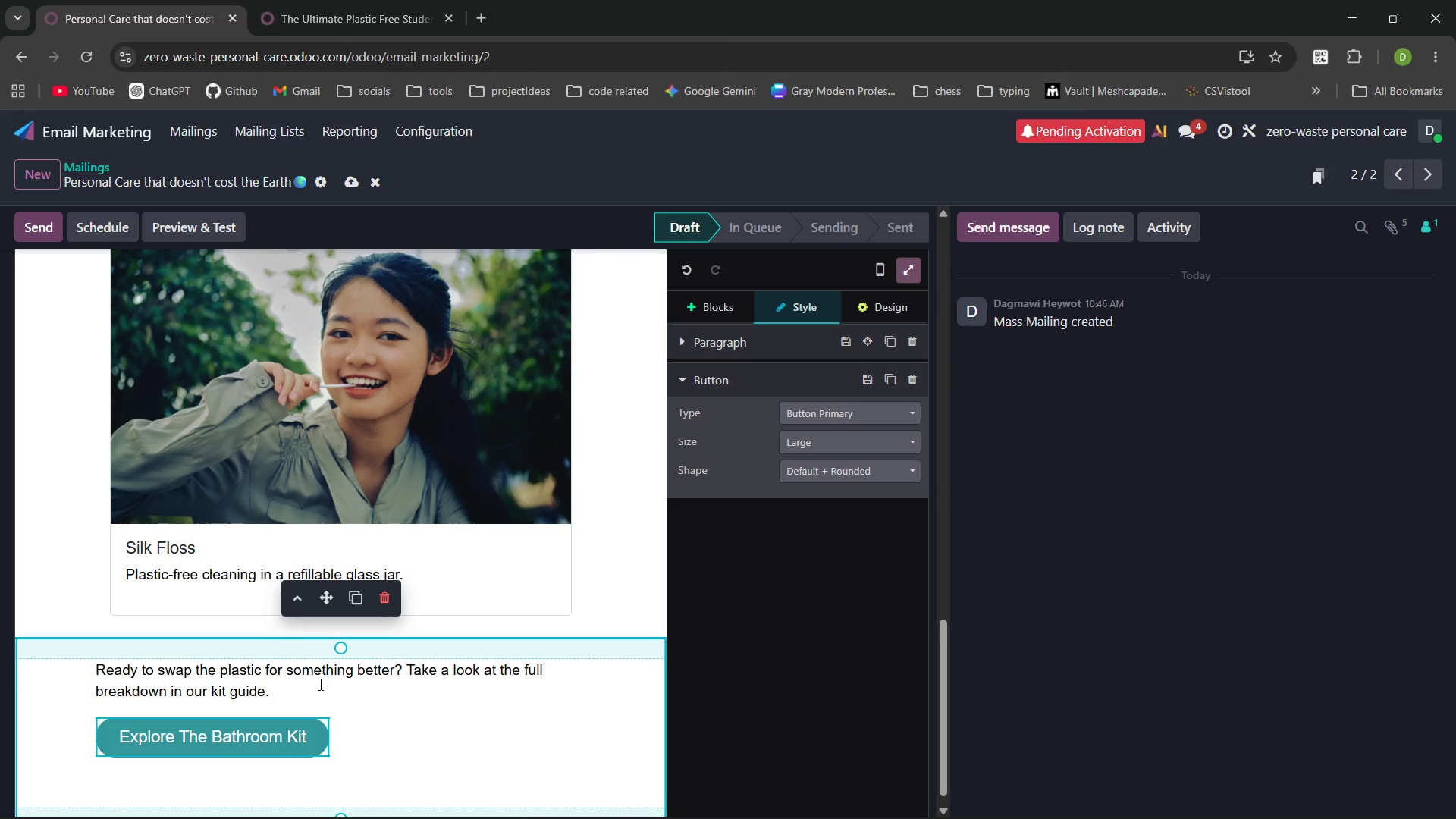 
left_click_drag(start_coordinate=[307, 735], to_coordinate=[114, 742])
 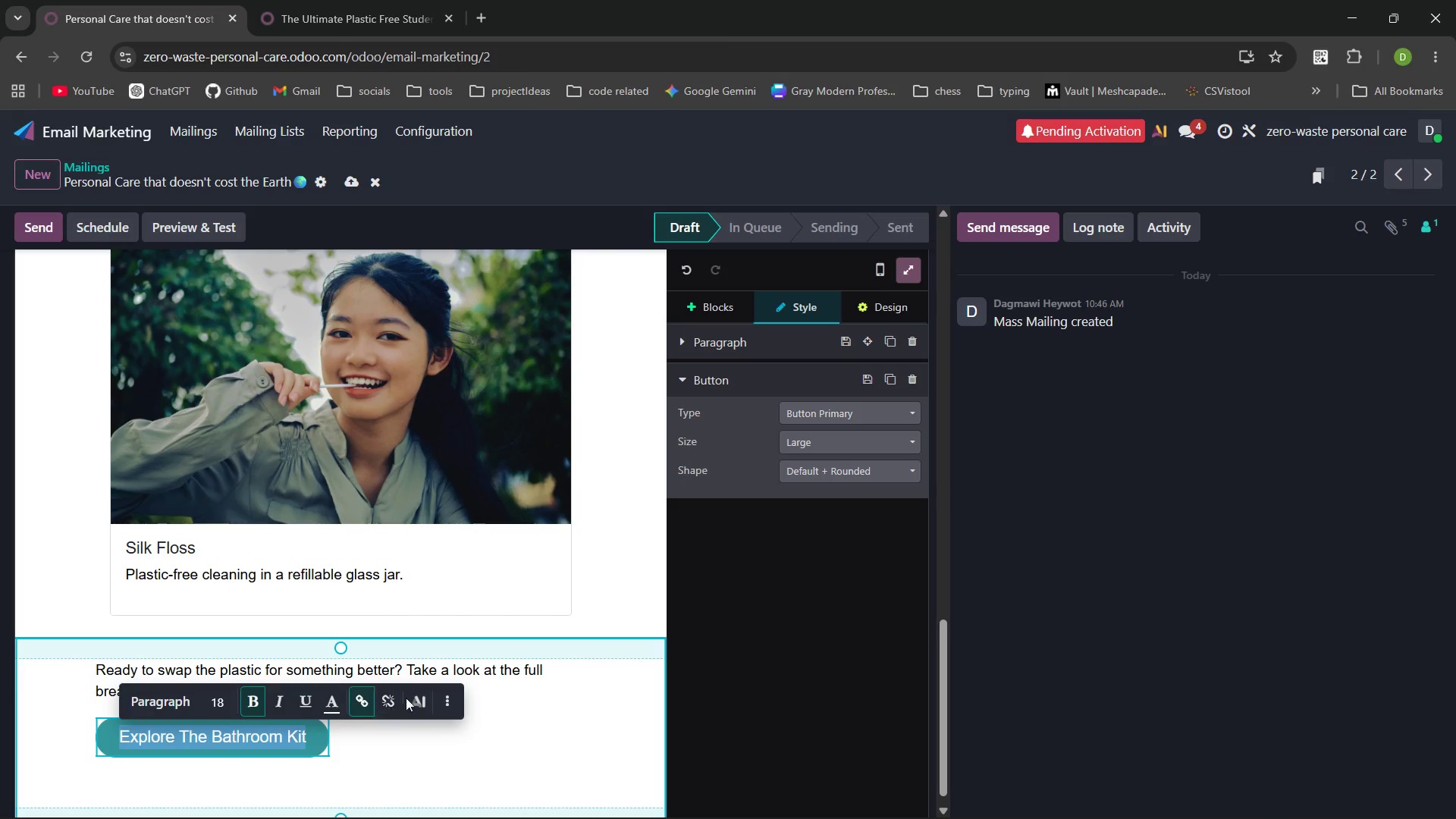 
left_click([444, 698])
 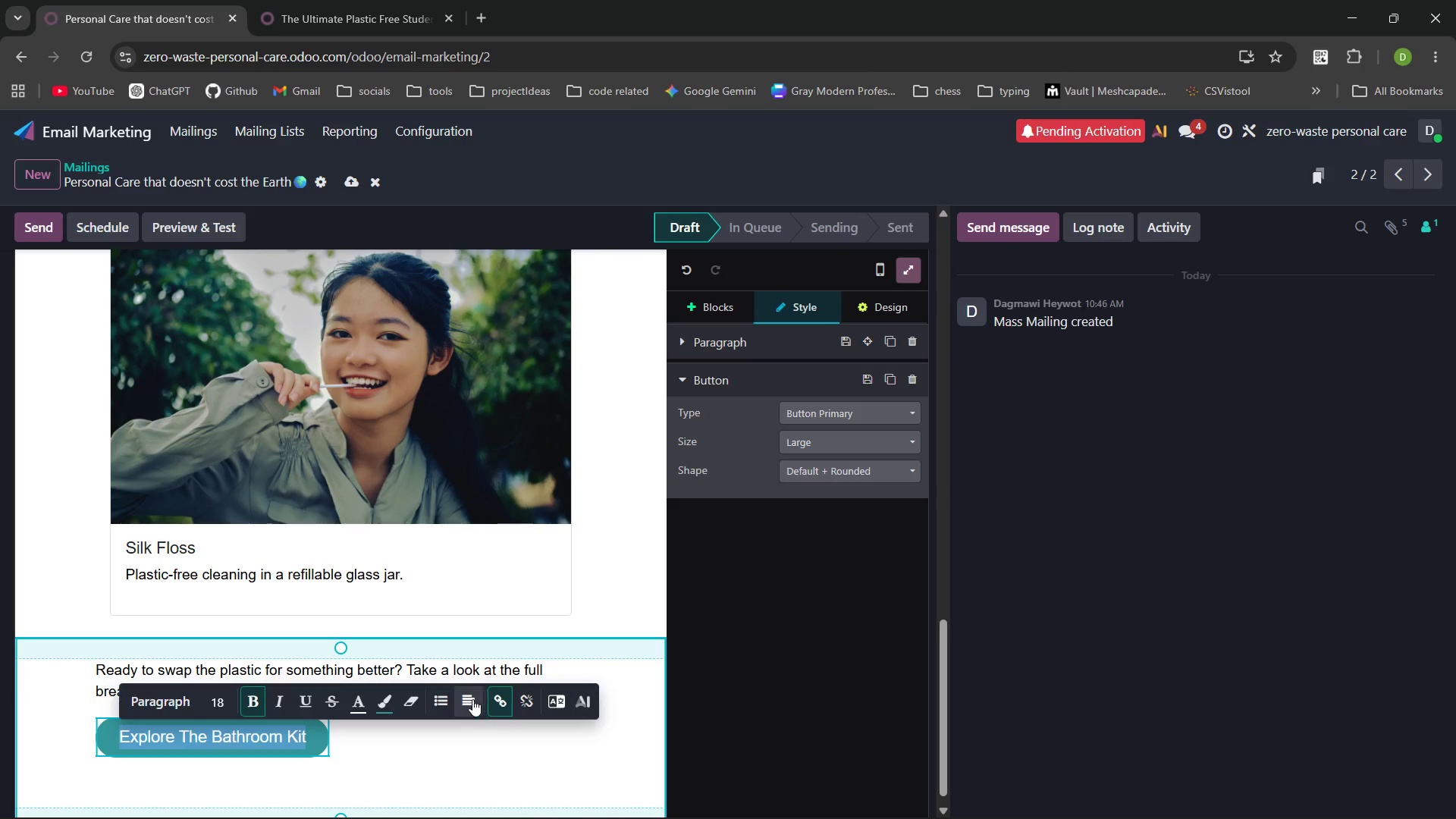 
left_click([470, 699])
 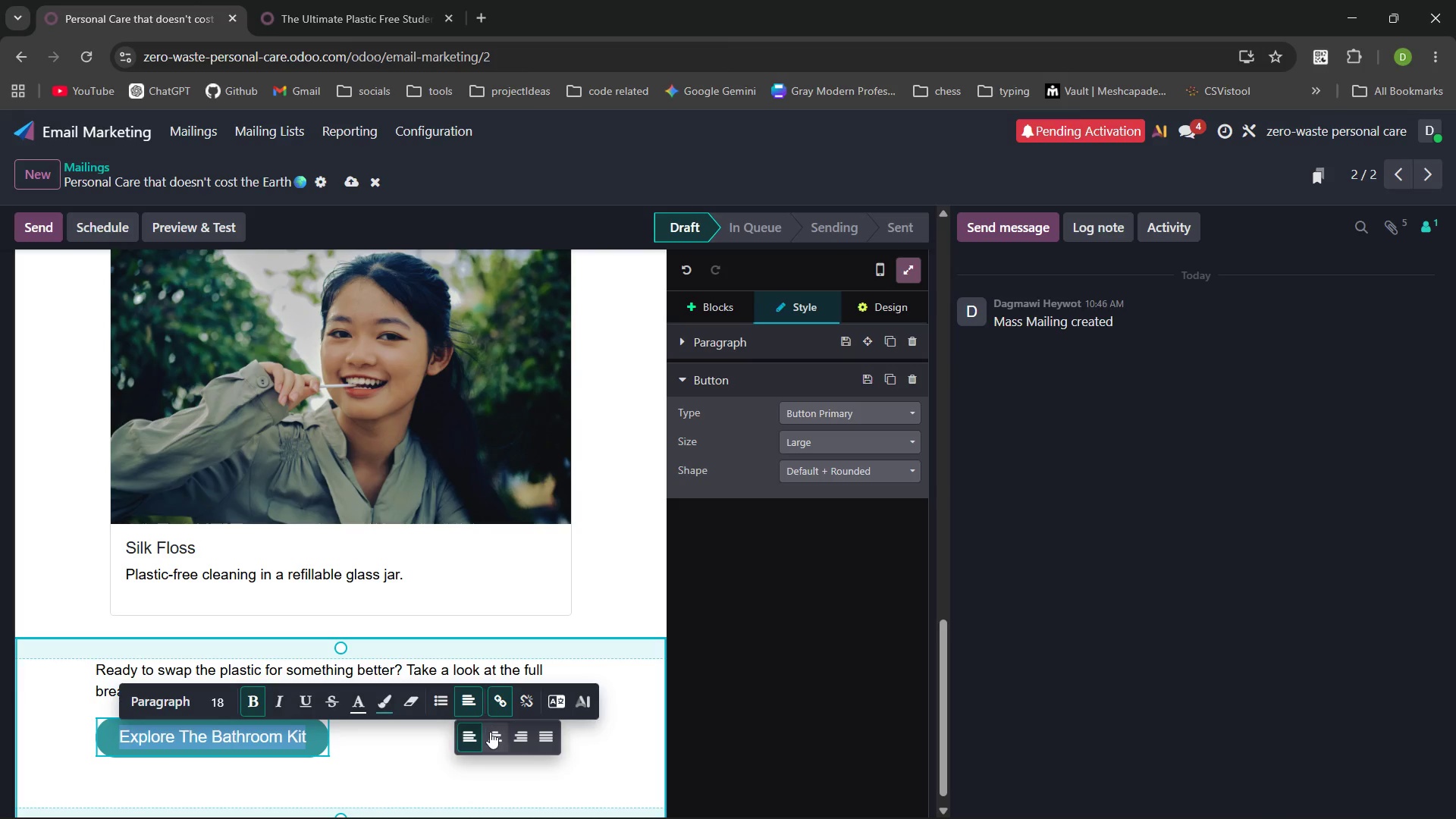 
left_click([491, 734])
 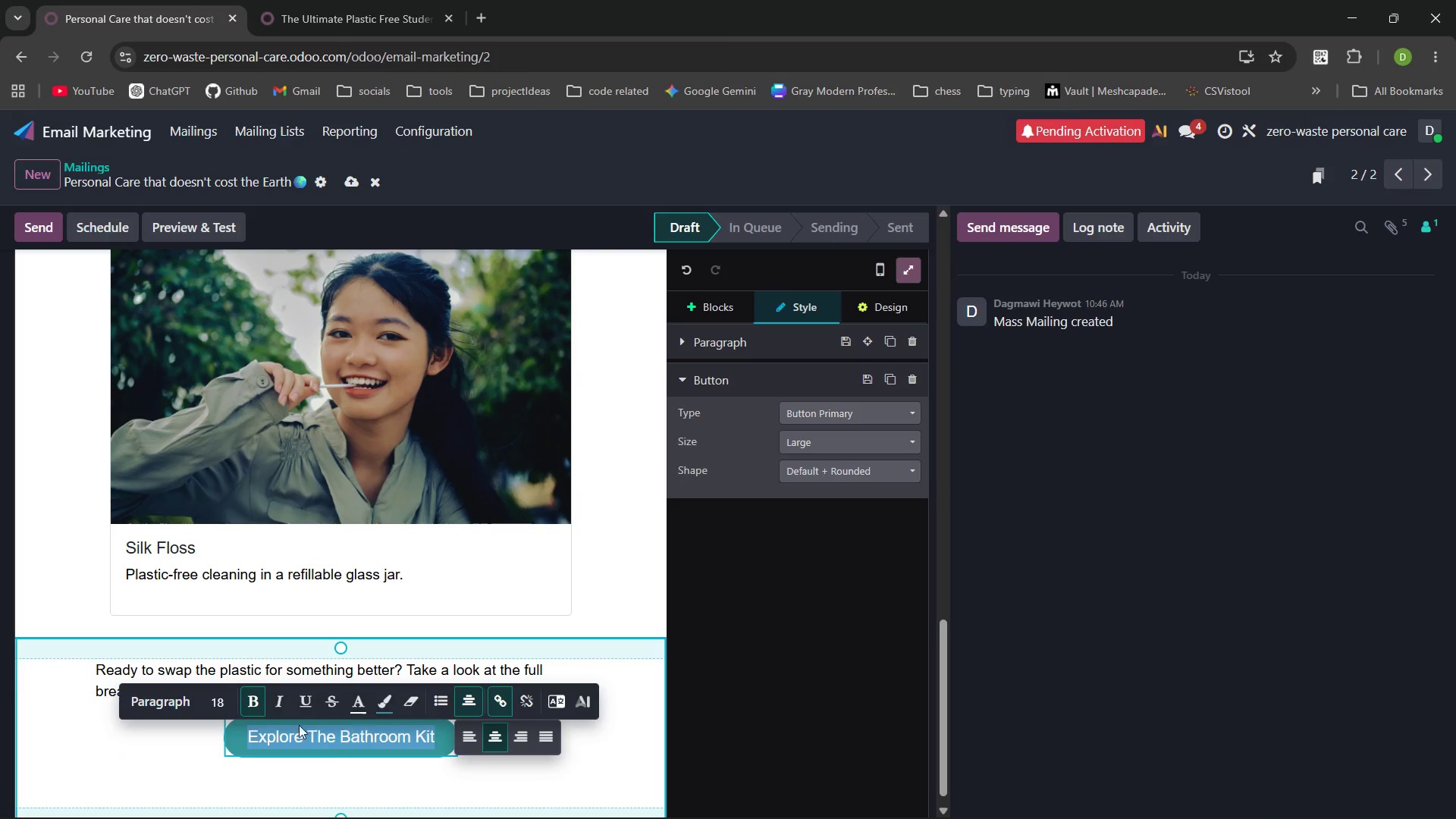 
left_click([199, 723])
 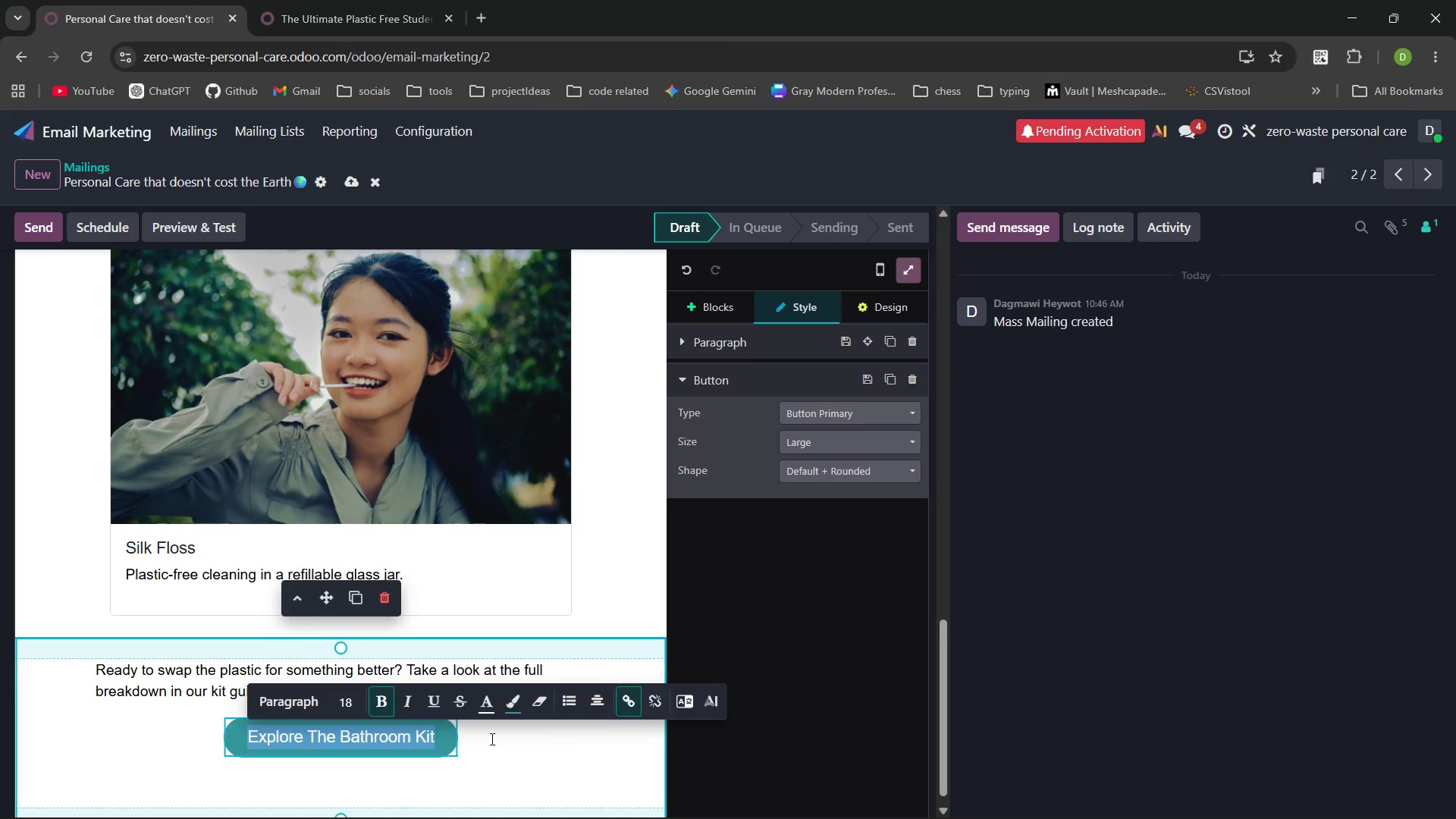 
left_click([491, 737])
 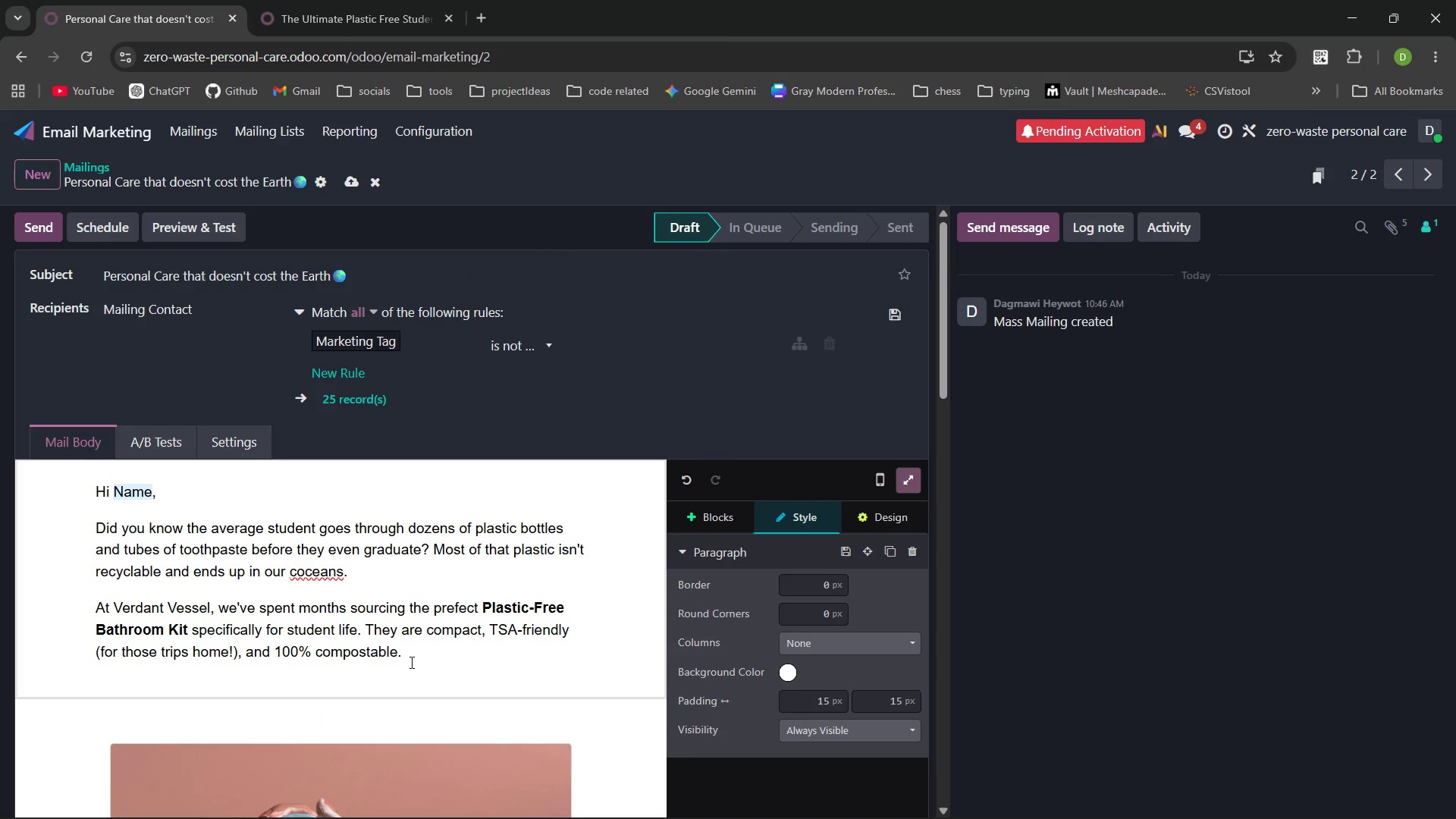 
wait(6.3)
 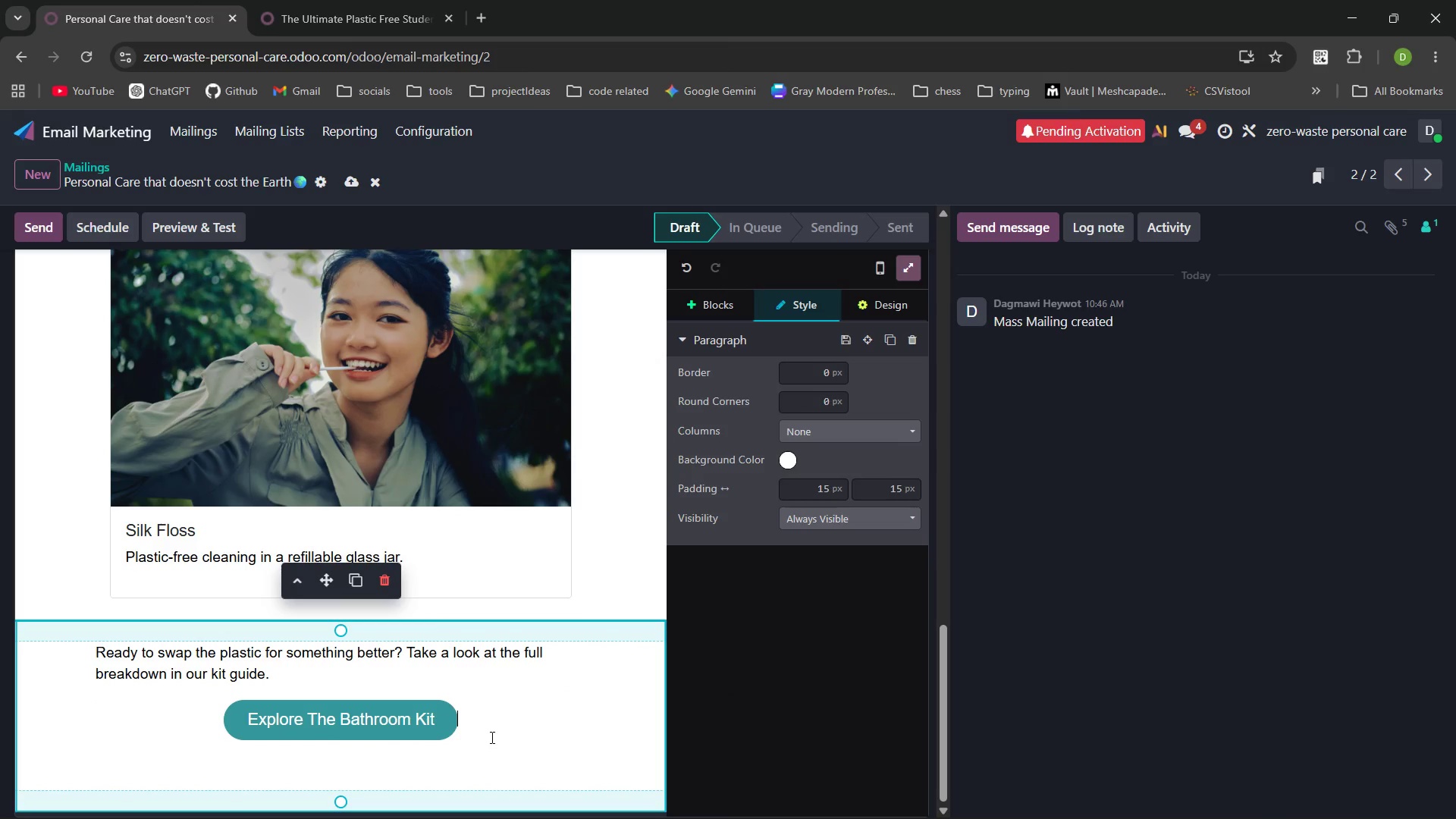 
double_click([306, 573])
 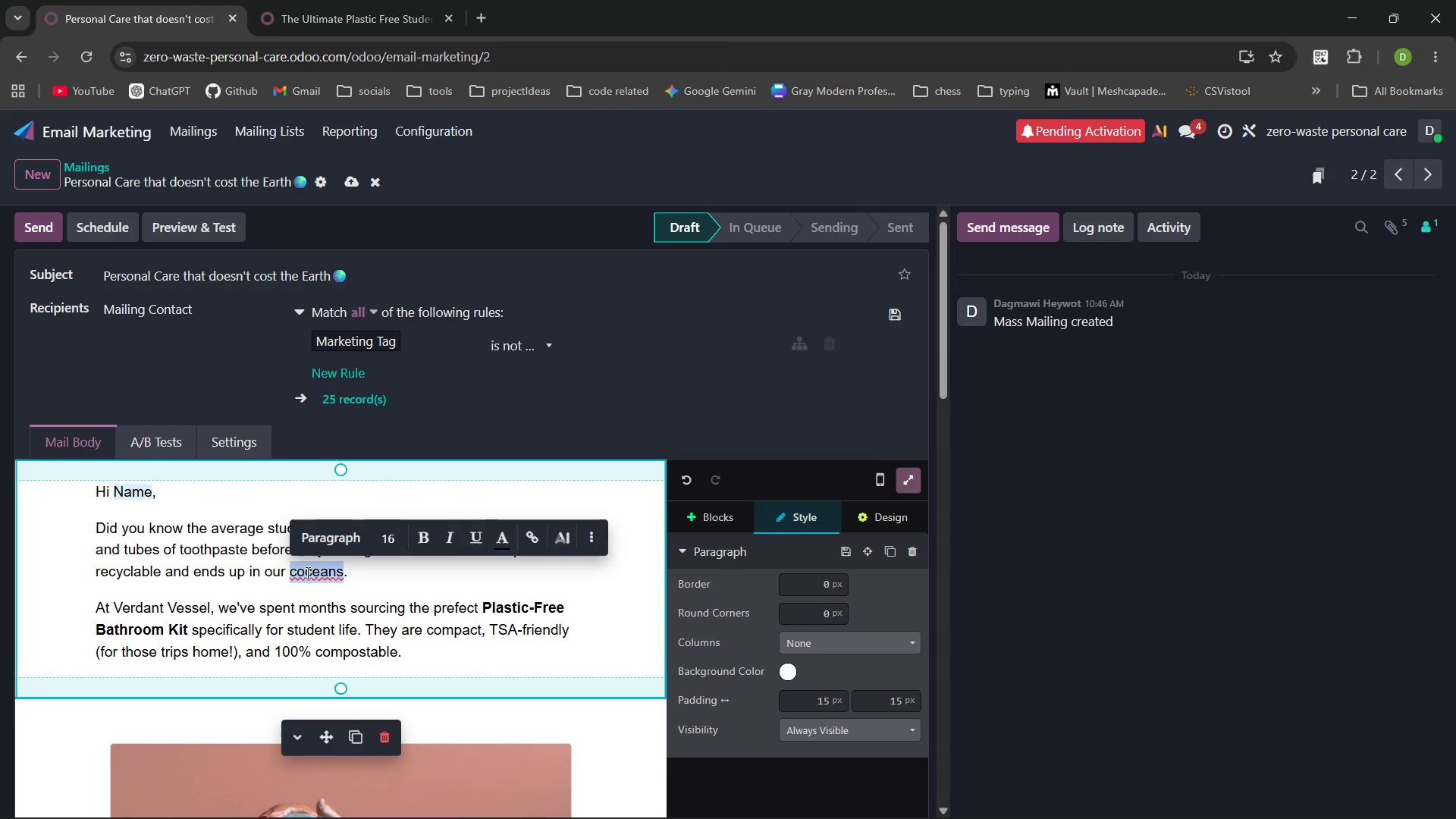 
key(ArrowLeft)
 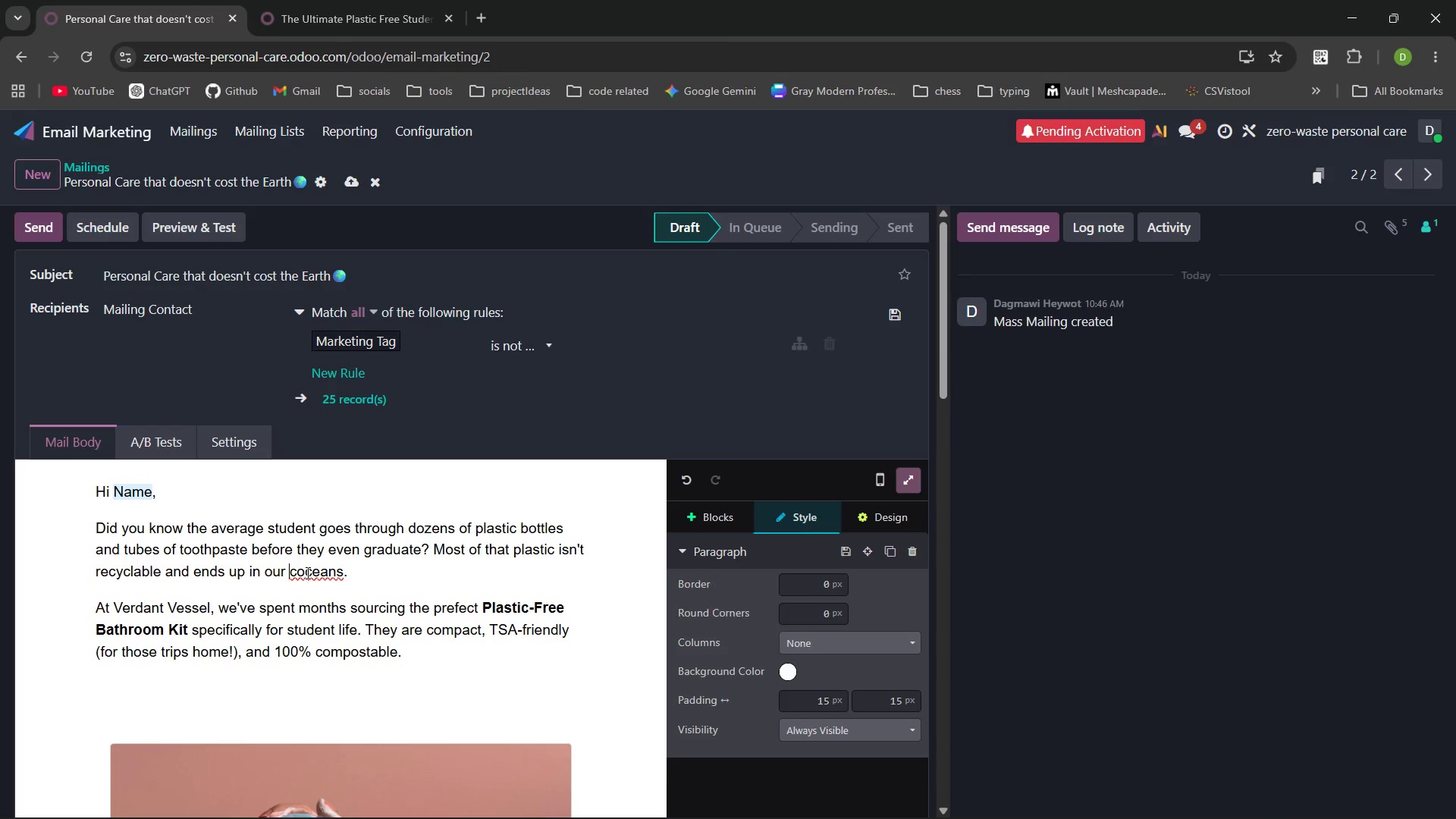 
key(ArrowRight)
 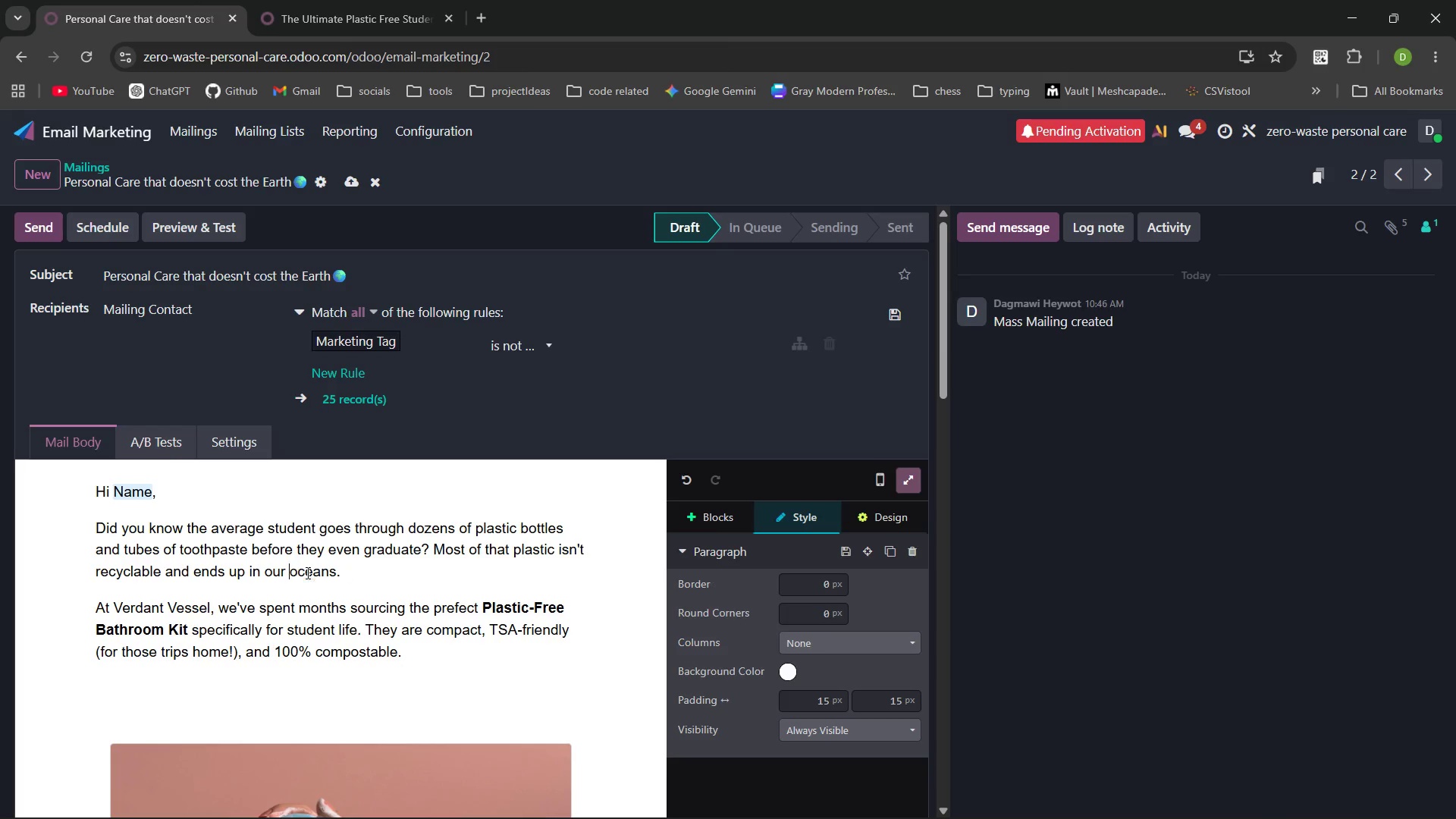 
key(Backspace)
 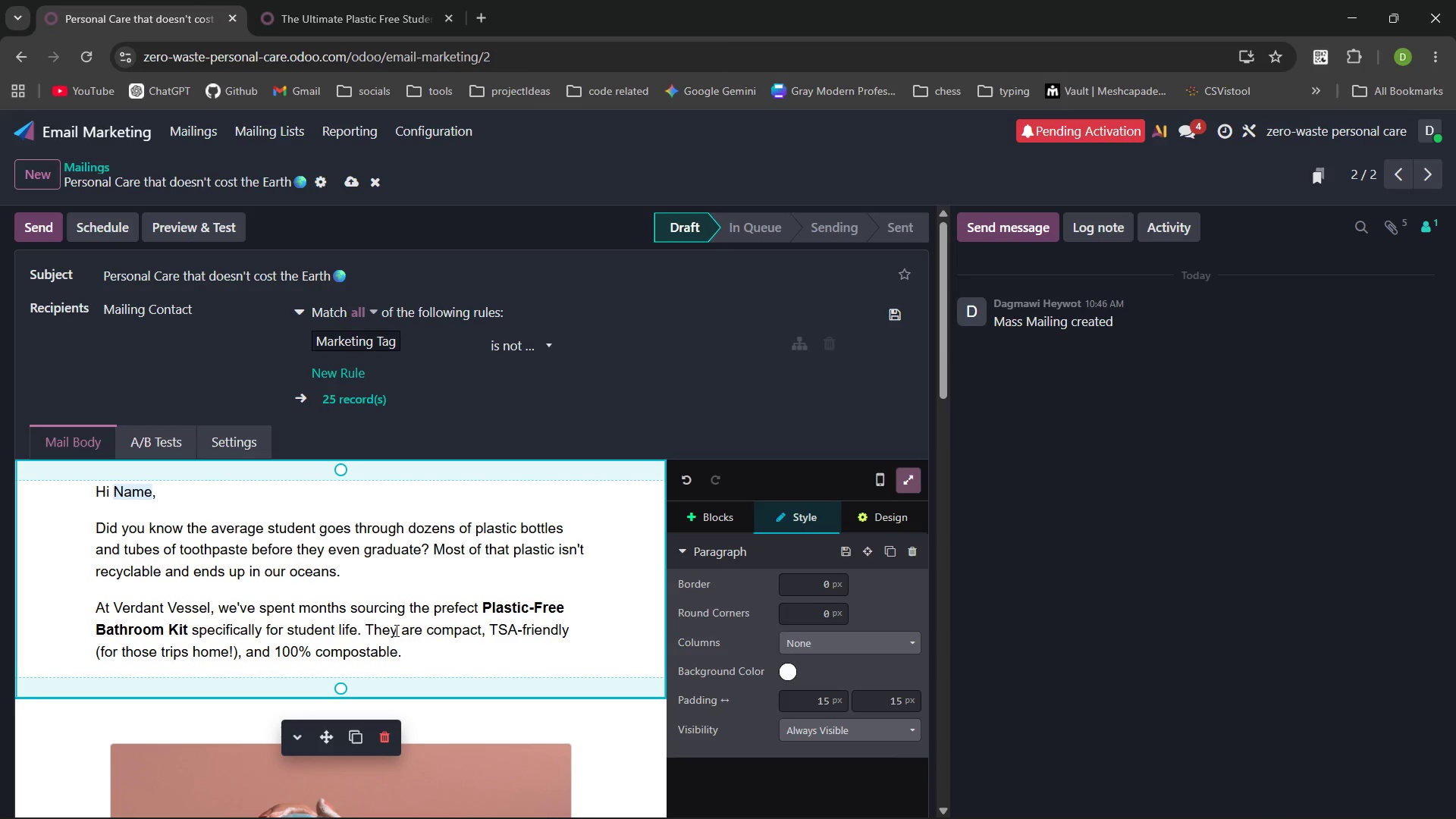 
left_click([395, 630])
 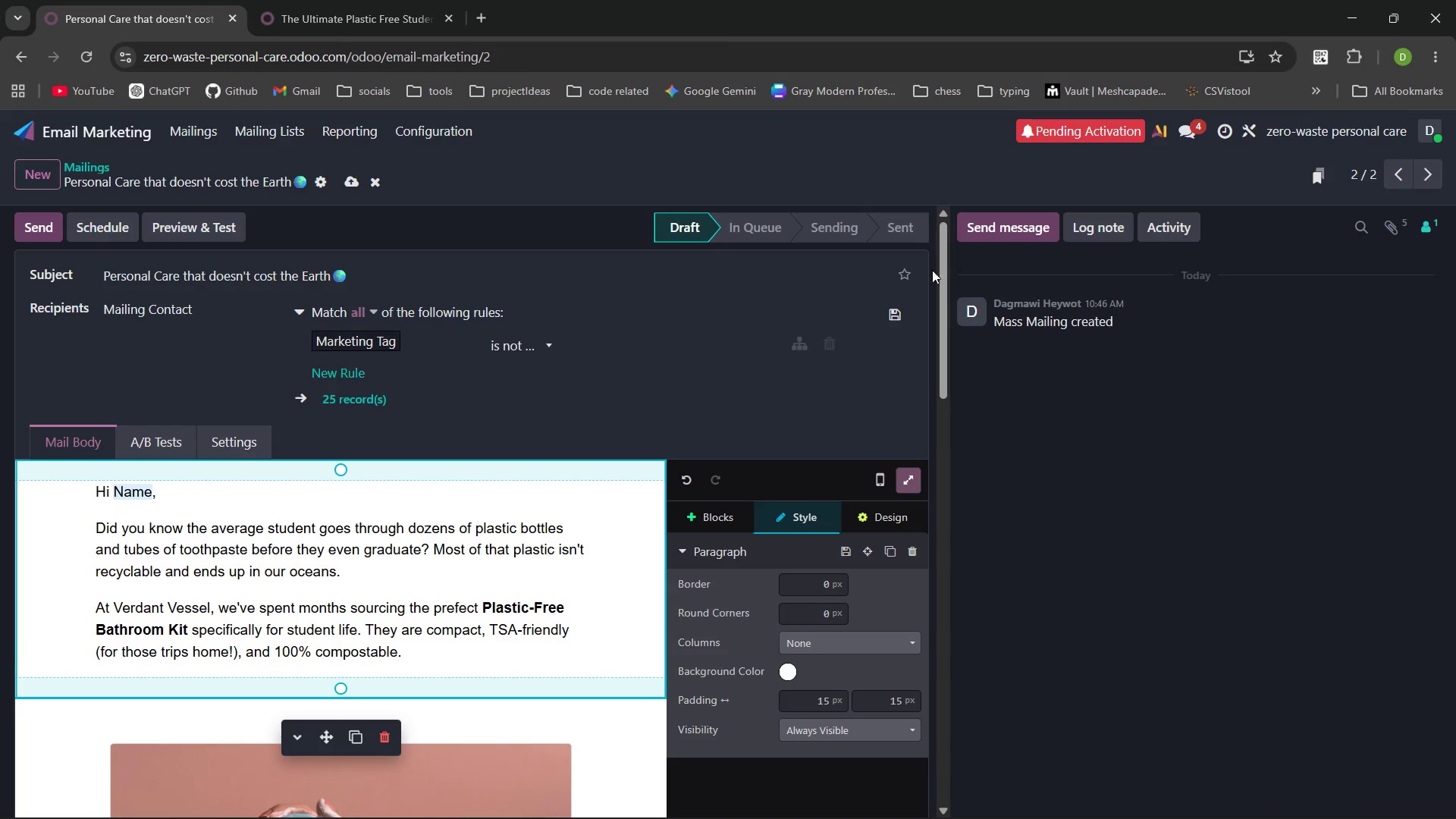 
left_click([905, 272])
 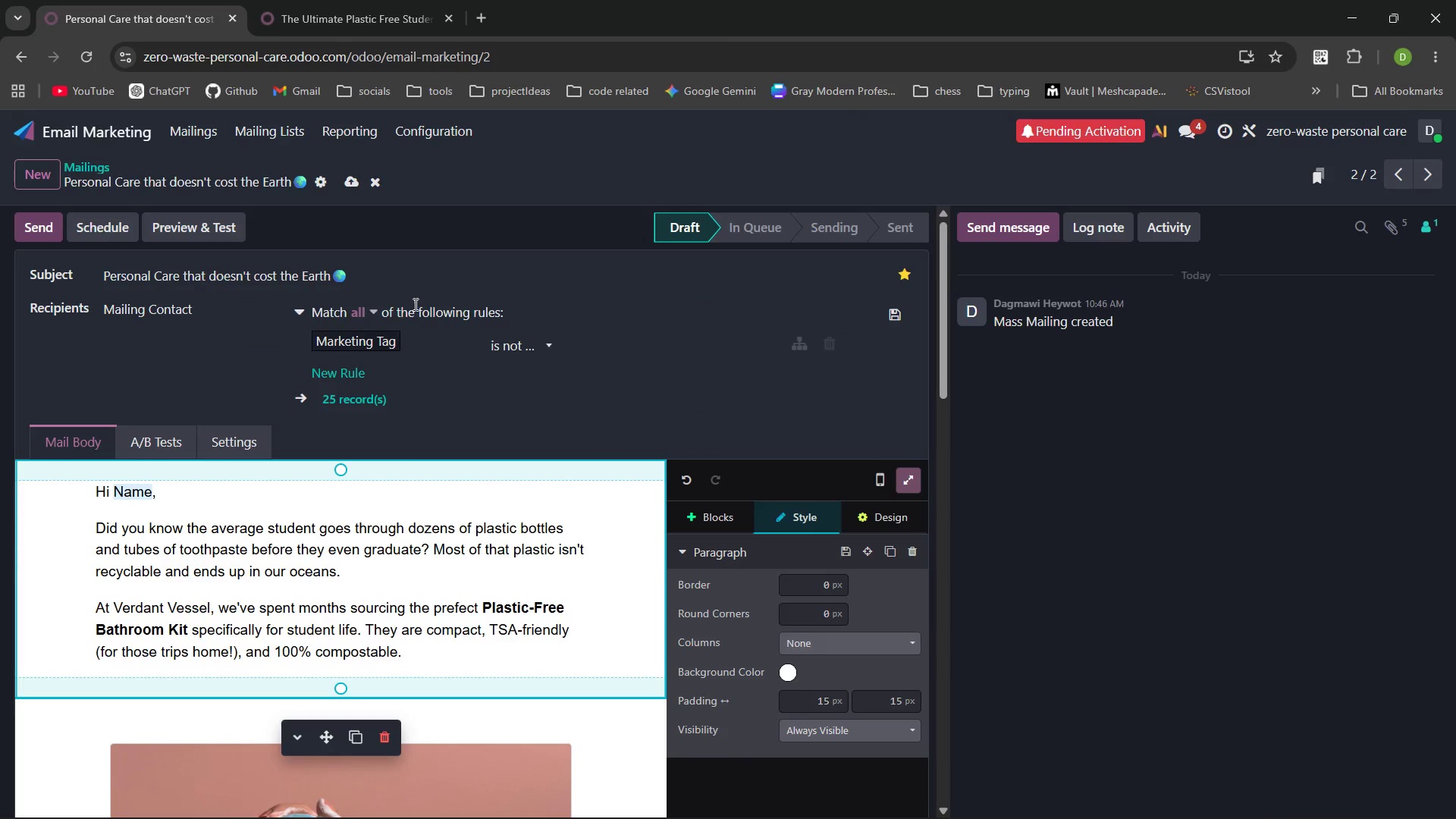 
wait(7.59)
 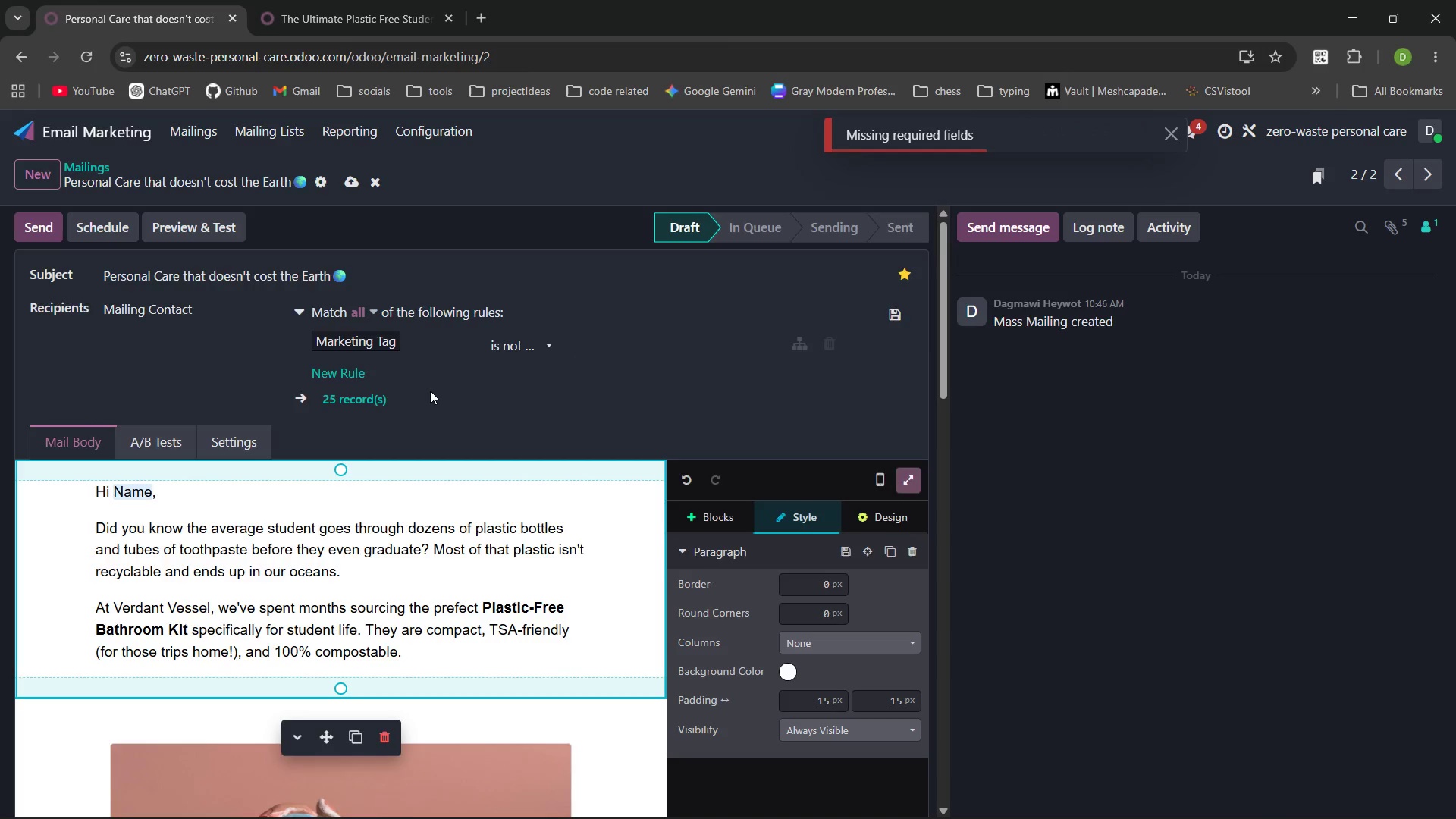 
left_click([902, 271])
 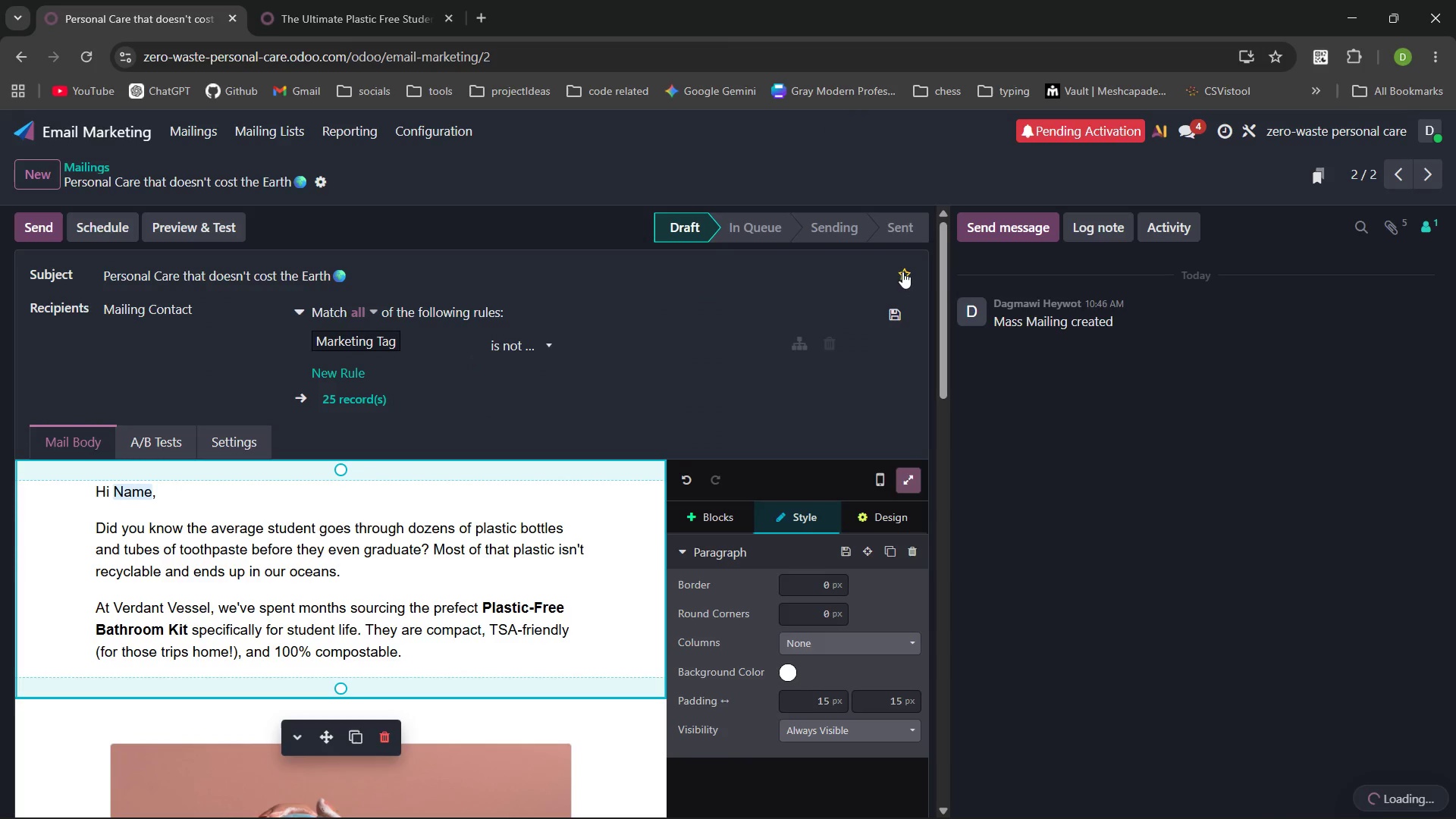 
left_click([902, 271])
 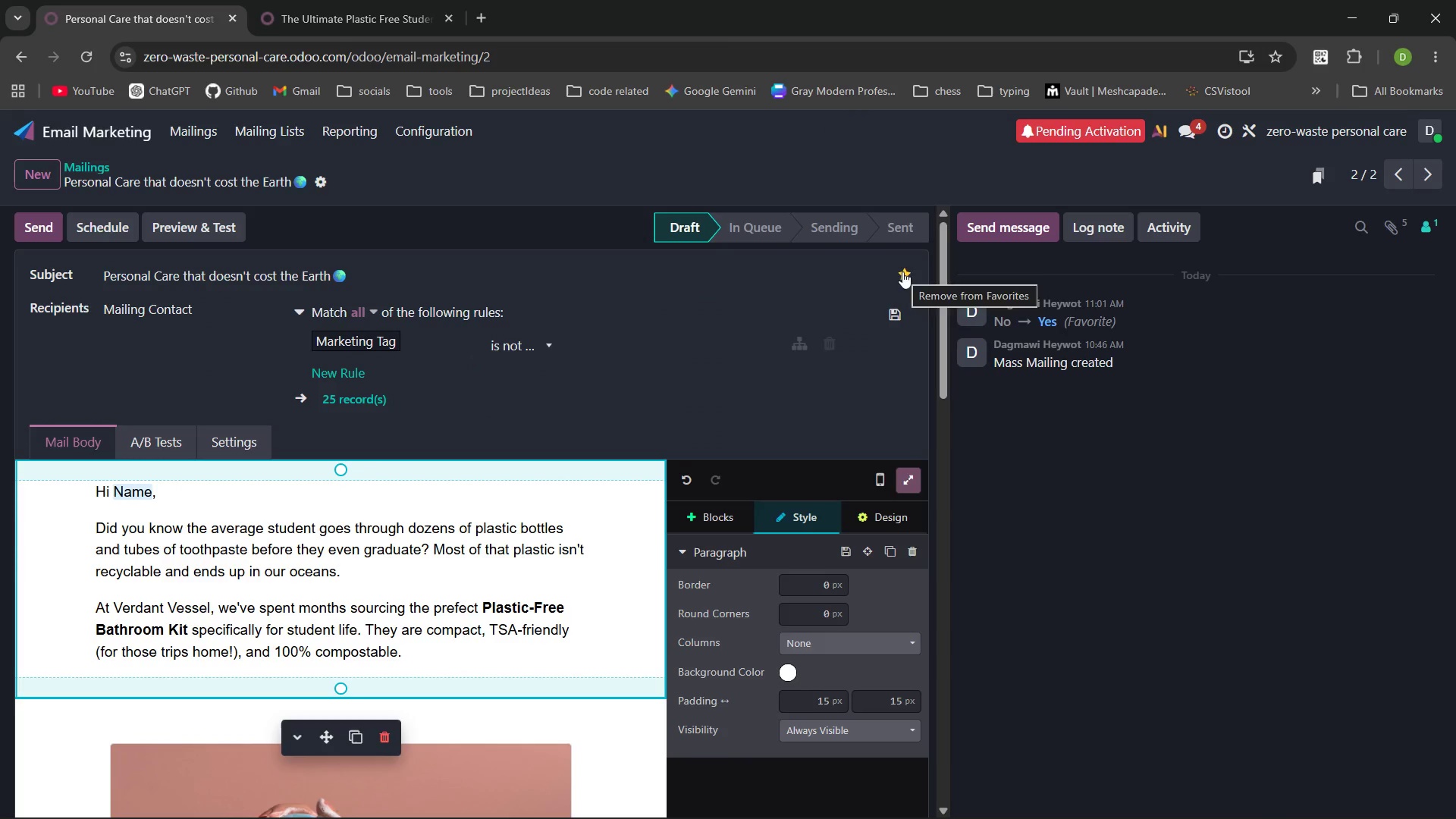 
mouse_move([609, 424])
 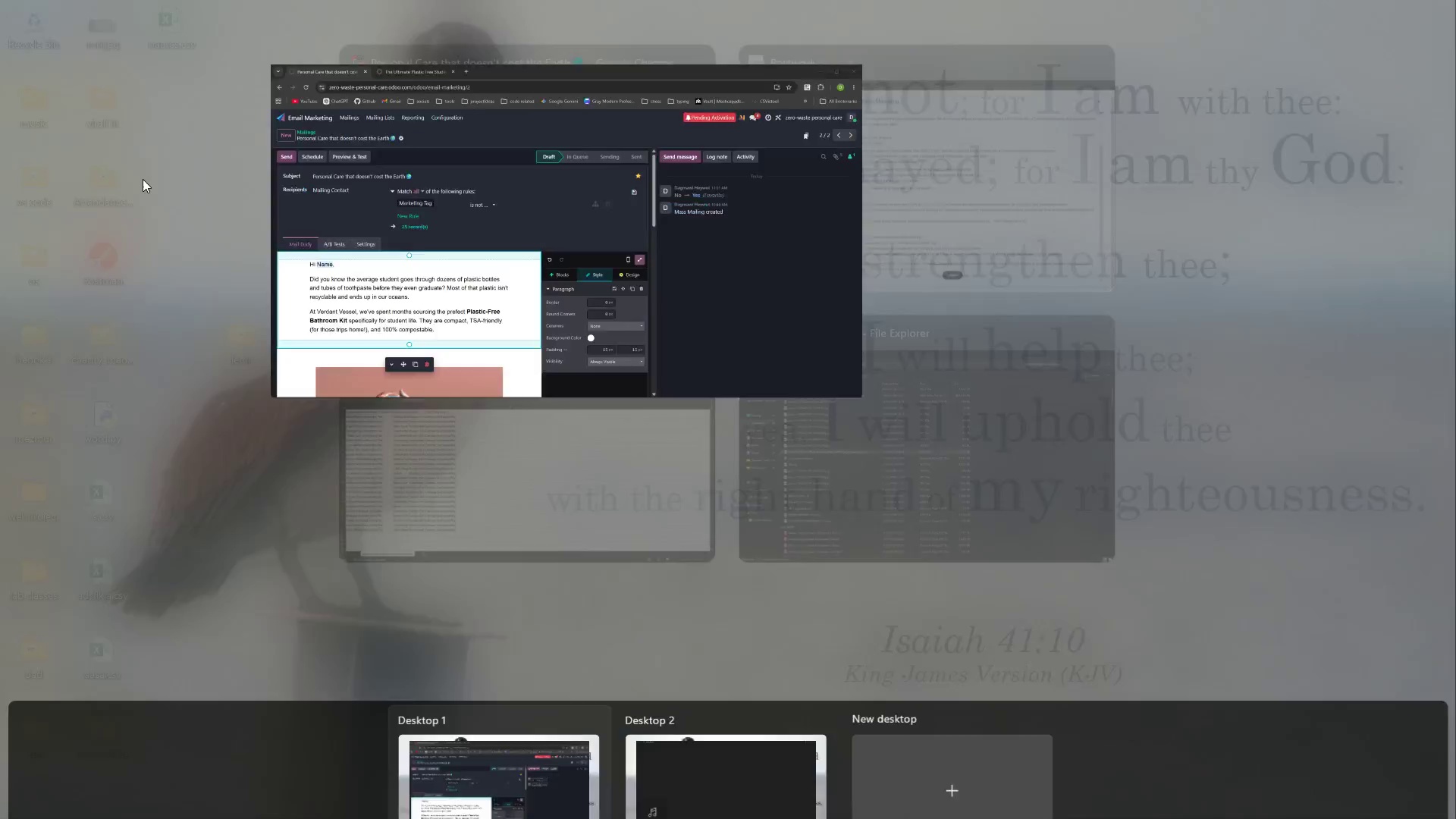 
left_click([913, 207])